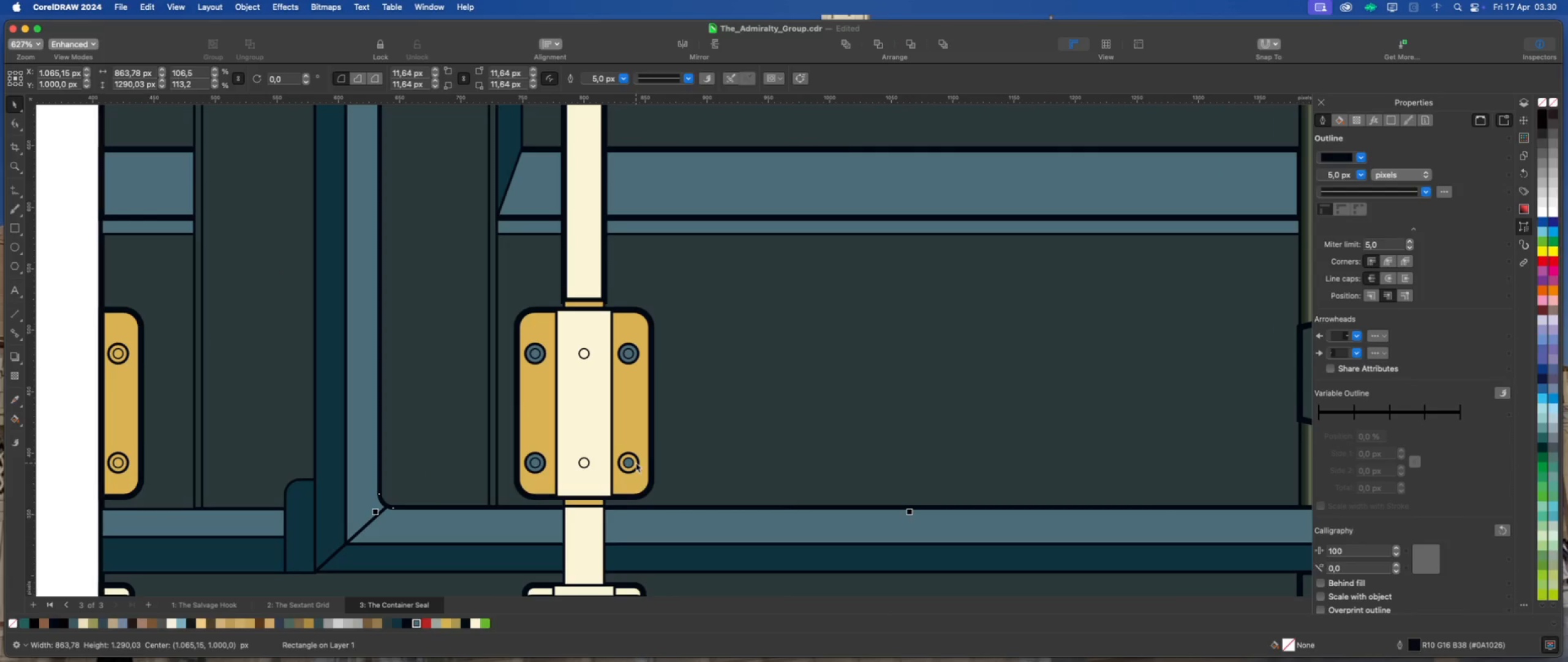 
left_click([636, 463])
 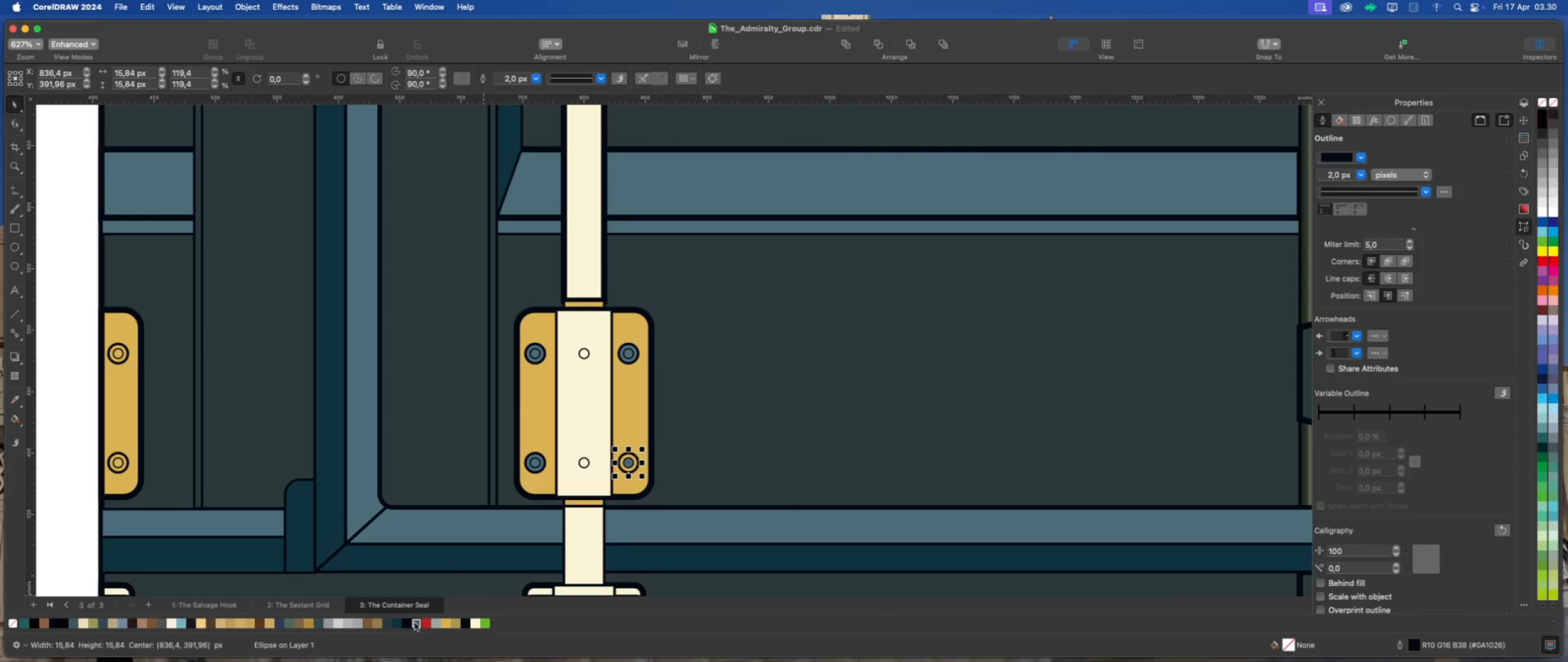 
scroll: coordinate [666, 401], scroll_direction: down, amount: 2.0
 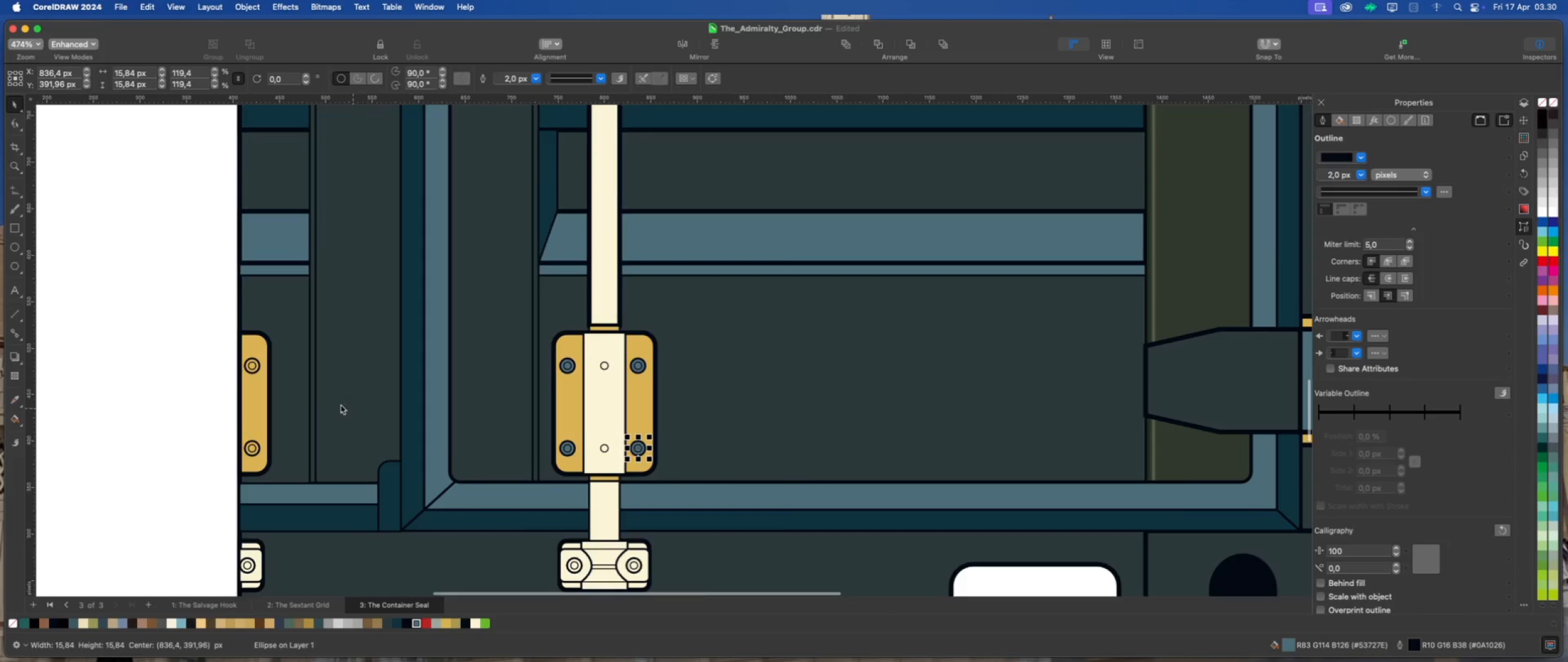 
scroll: coordinate [255, 379], scroll_direction: up, amount: 1.0
 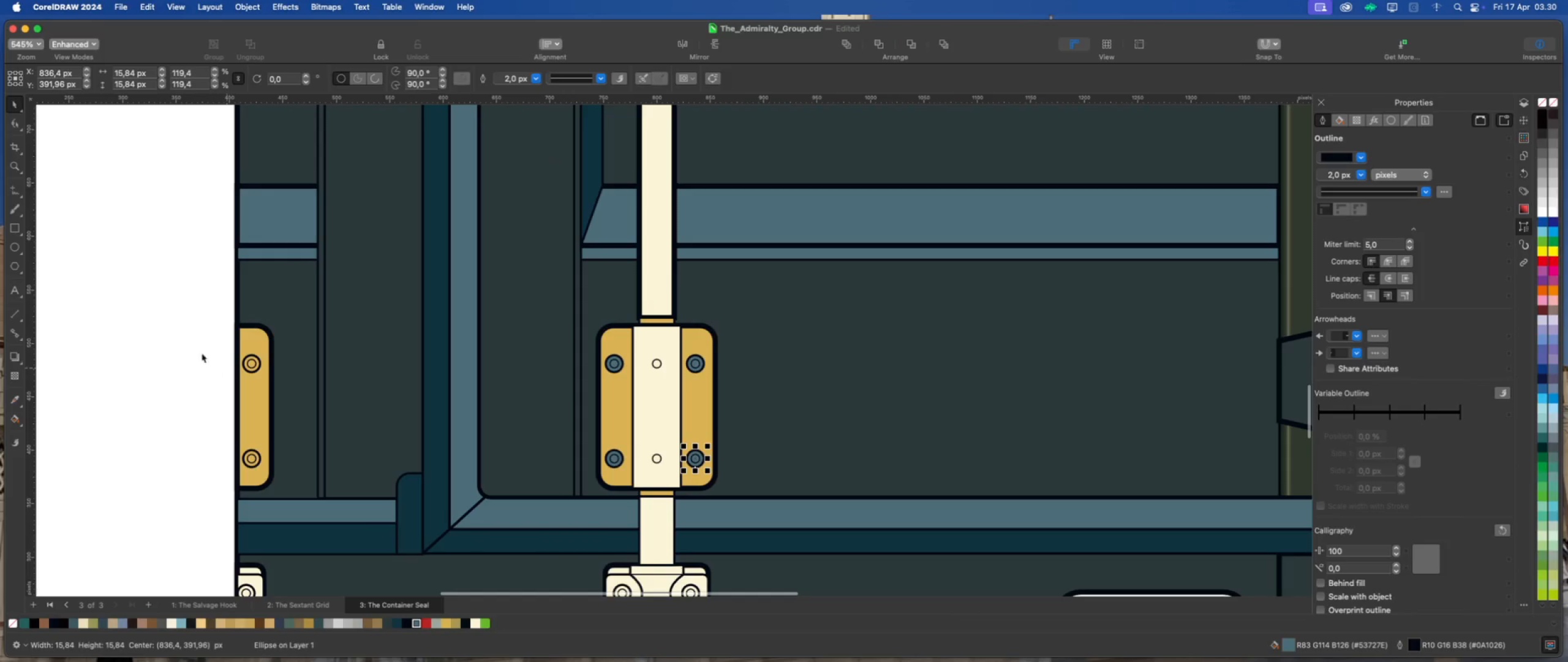 
left_click_drag(start_coordinate=[192, 344], to_coordinate=[292, 476])
 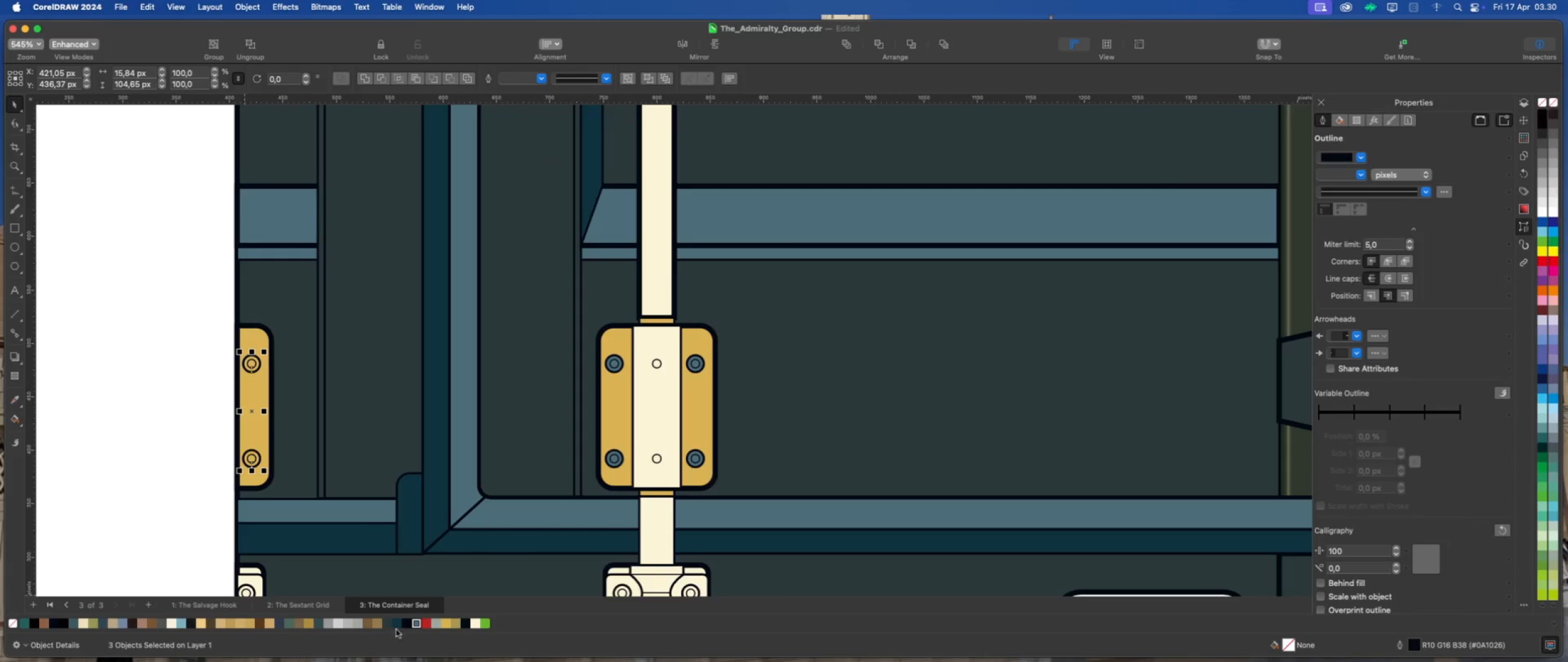 
left_click([416, 624])
 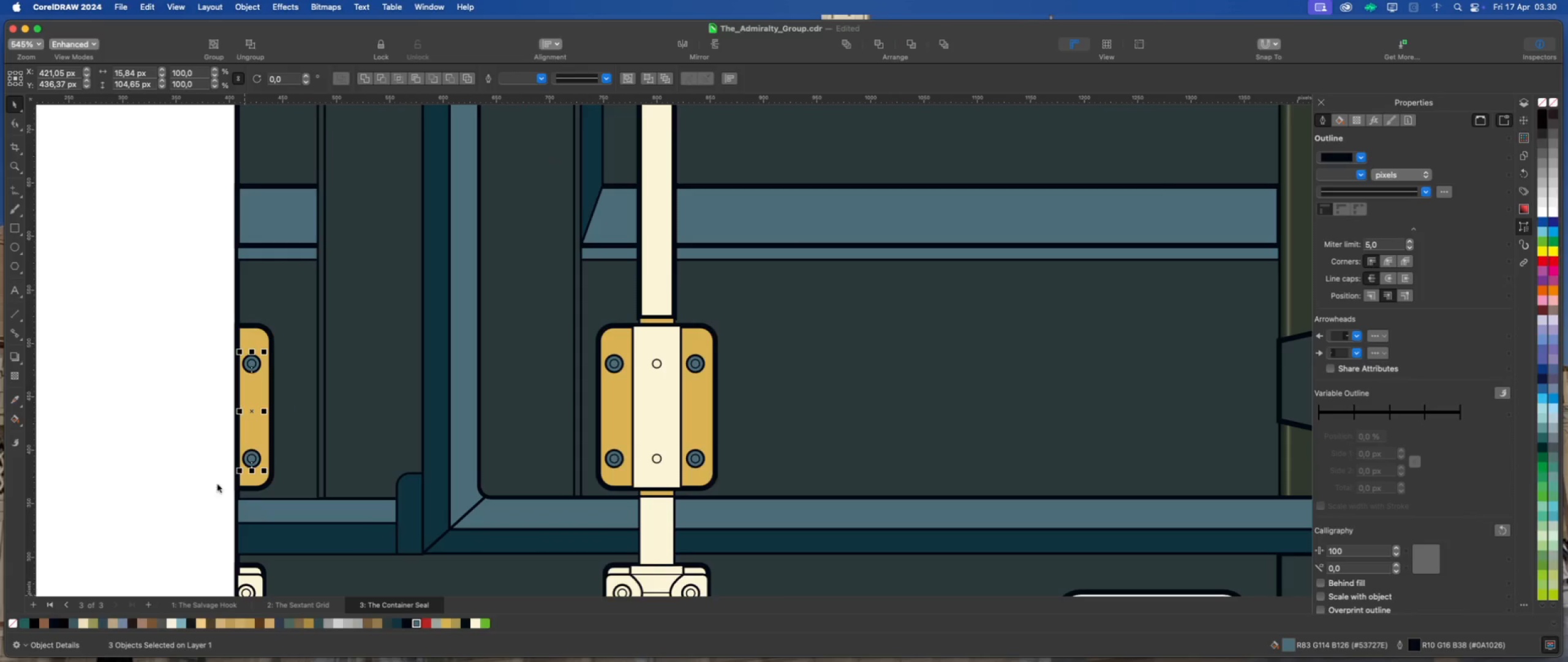 
left_click([175, 438])
 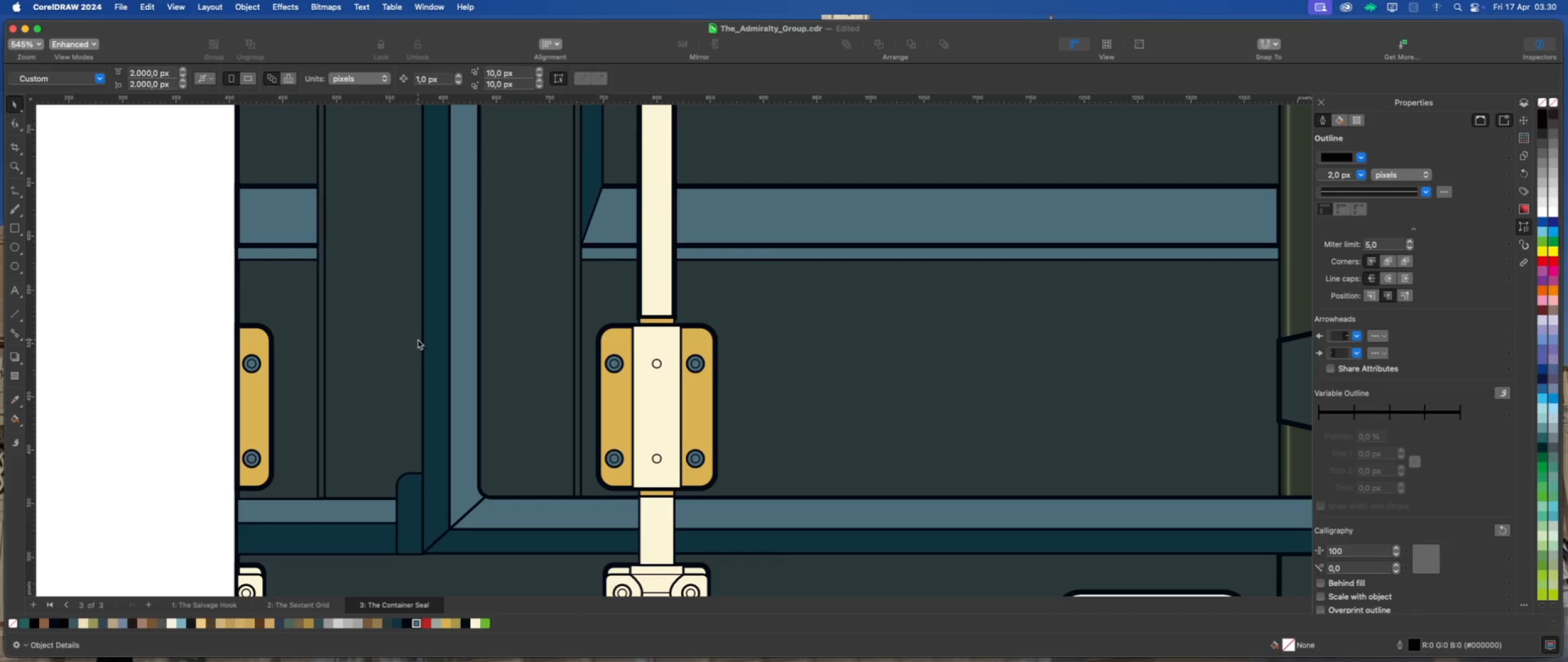 
scroll: coordinate [418, 340], scroll_direction: down, amount: 2.0
 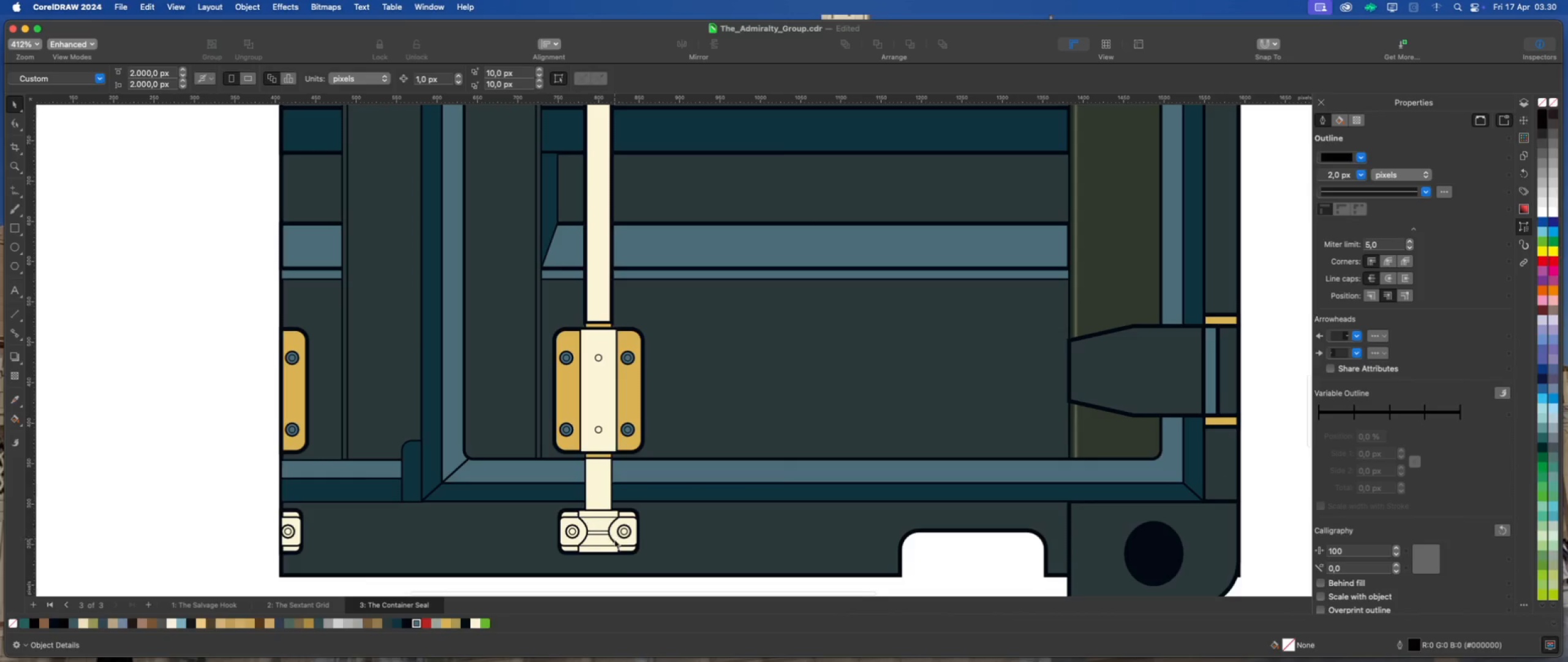 
scroll: coordinate [620, 570], scroll_direction: up, amount: 4.0
 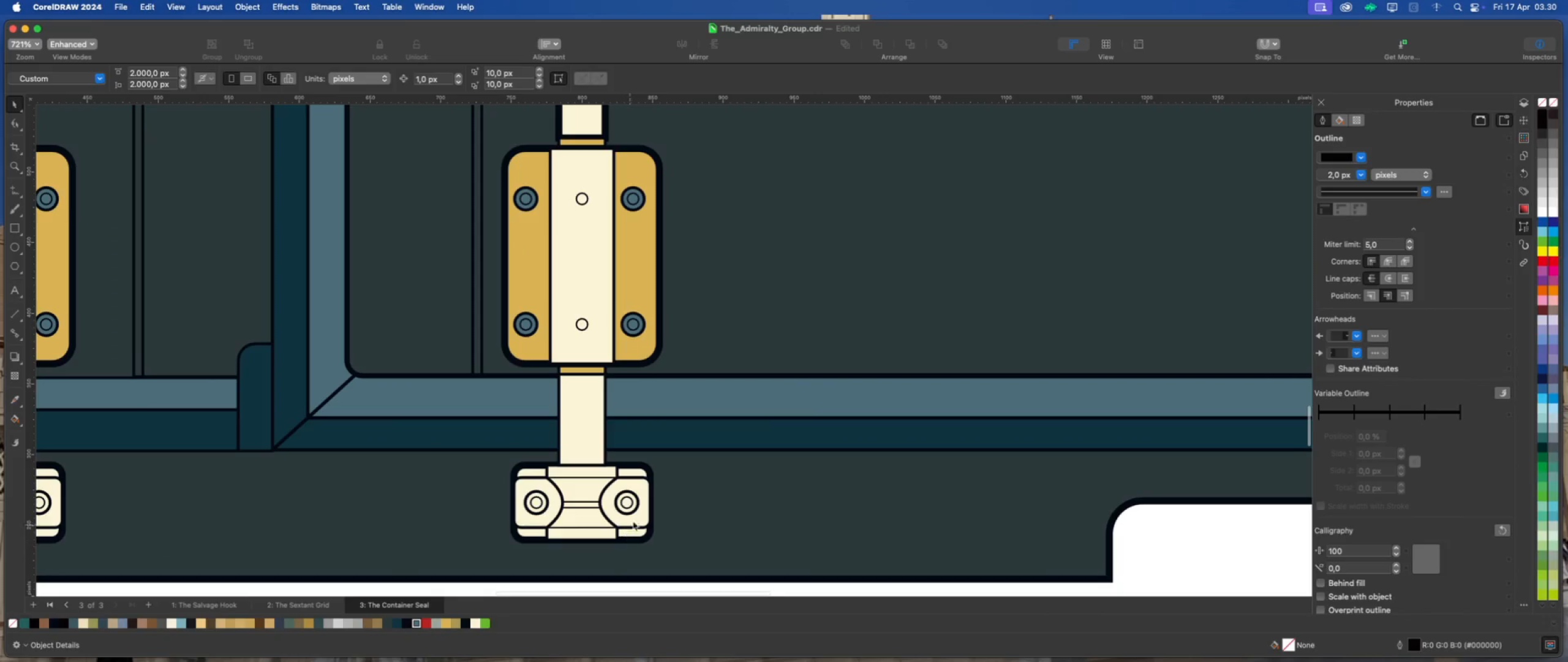 
left_click([635, 517])
 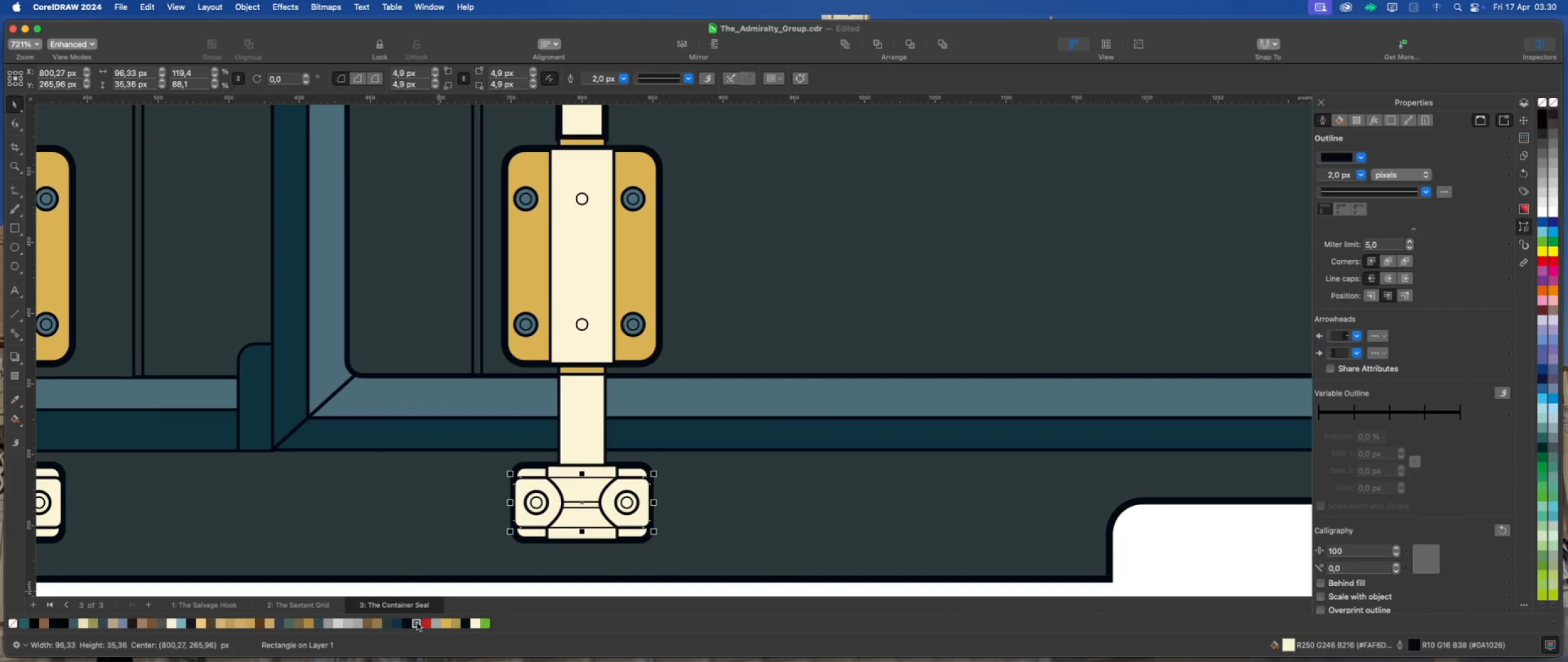 
left_click([433, 625])
 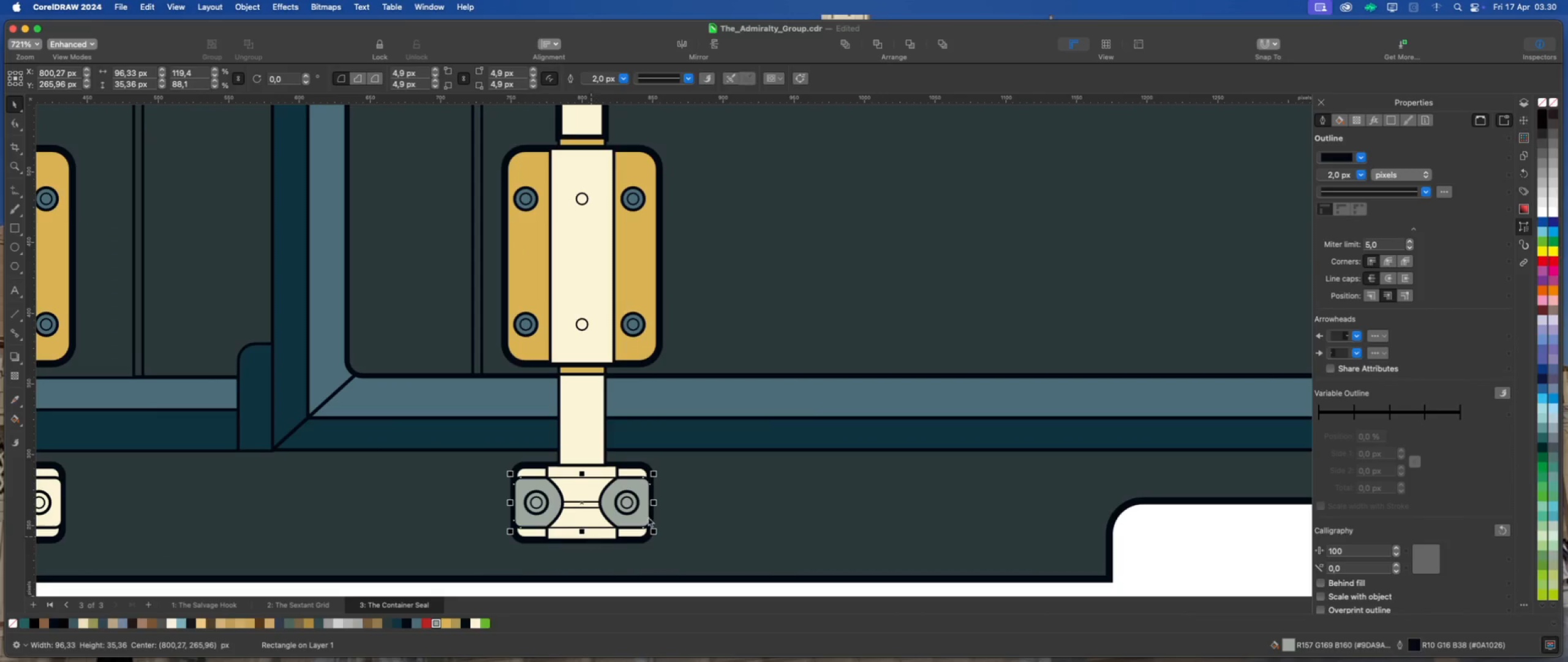 
scroll: coordinate [700, 501], scroll_direction: down, amount: 2.0
 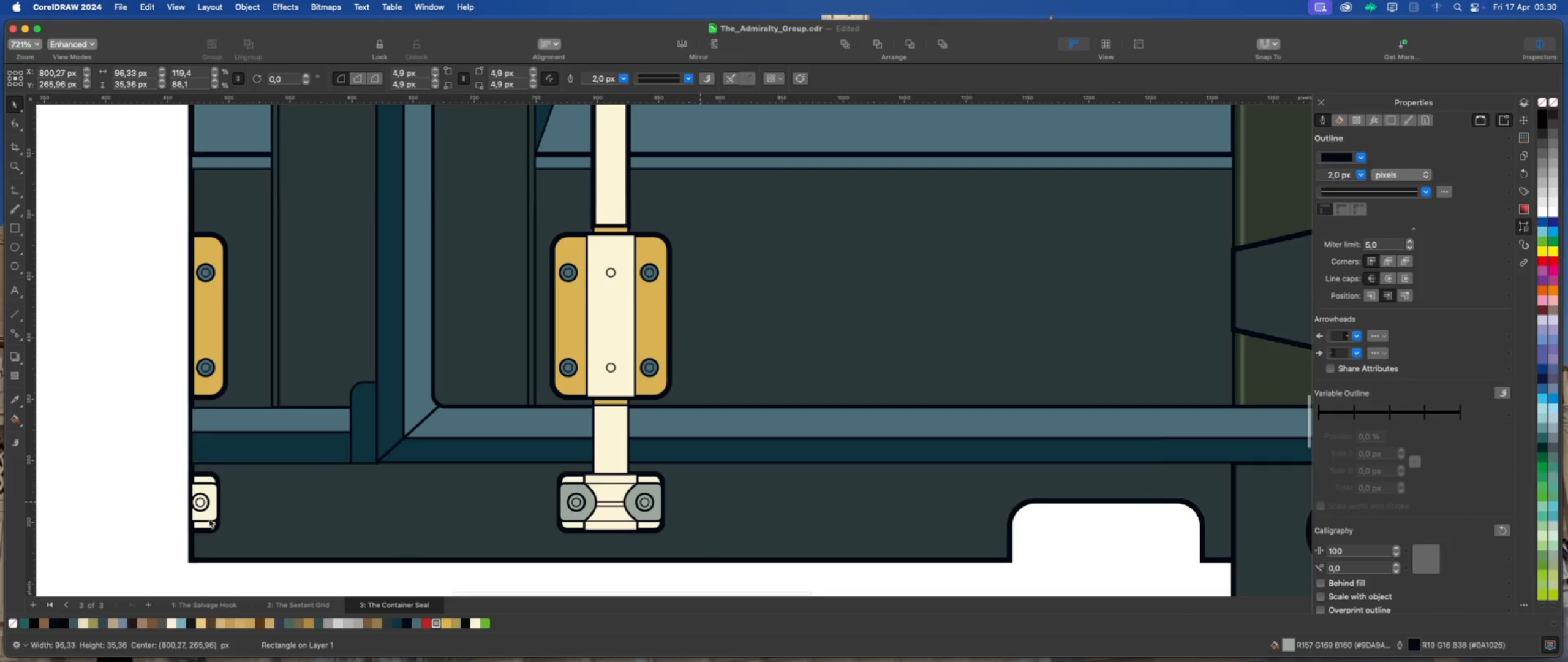 
left_click([208, 514])
 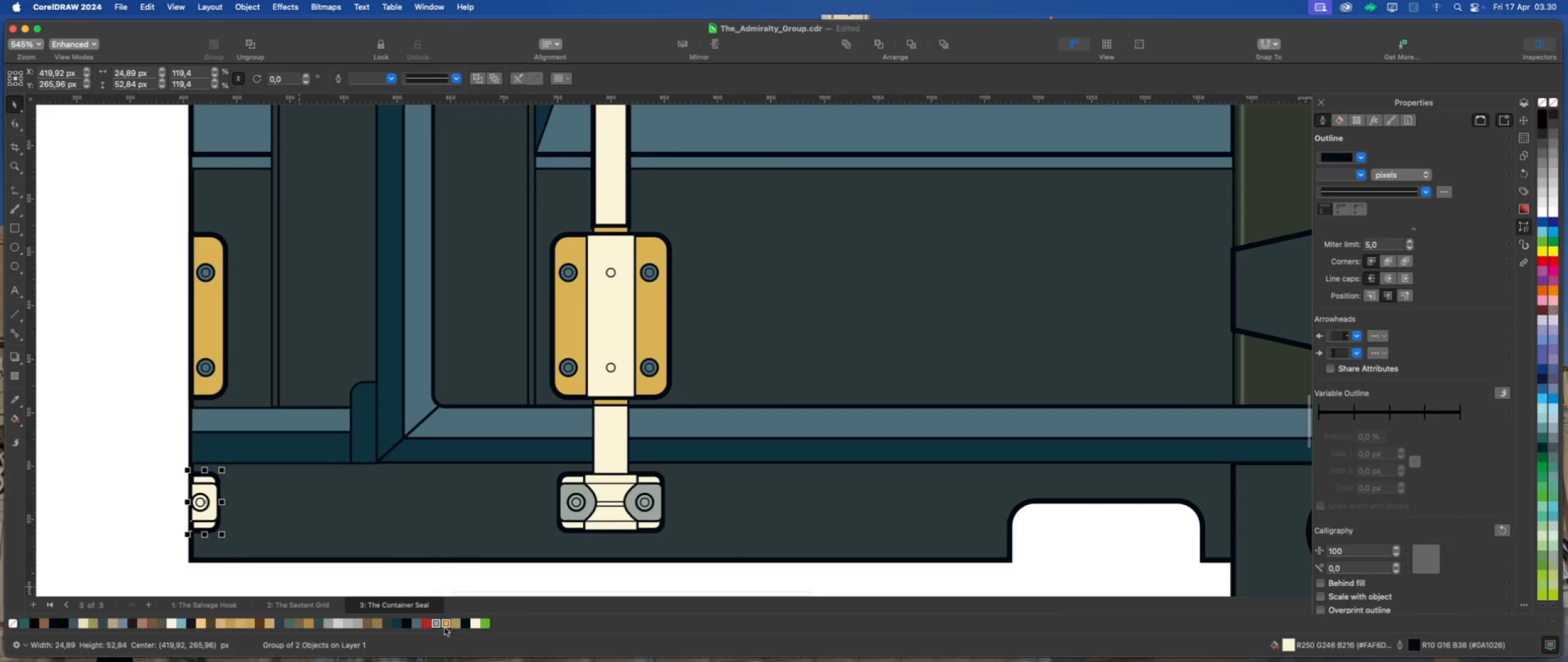 
left_click([432, 622])
 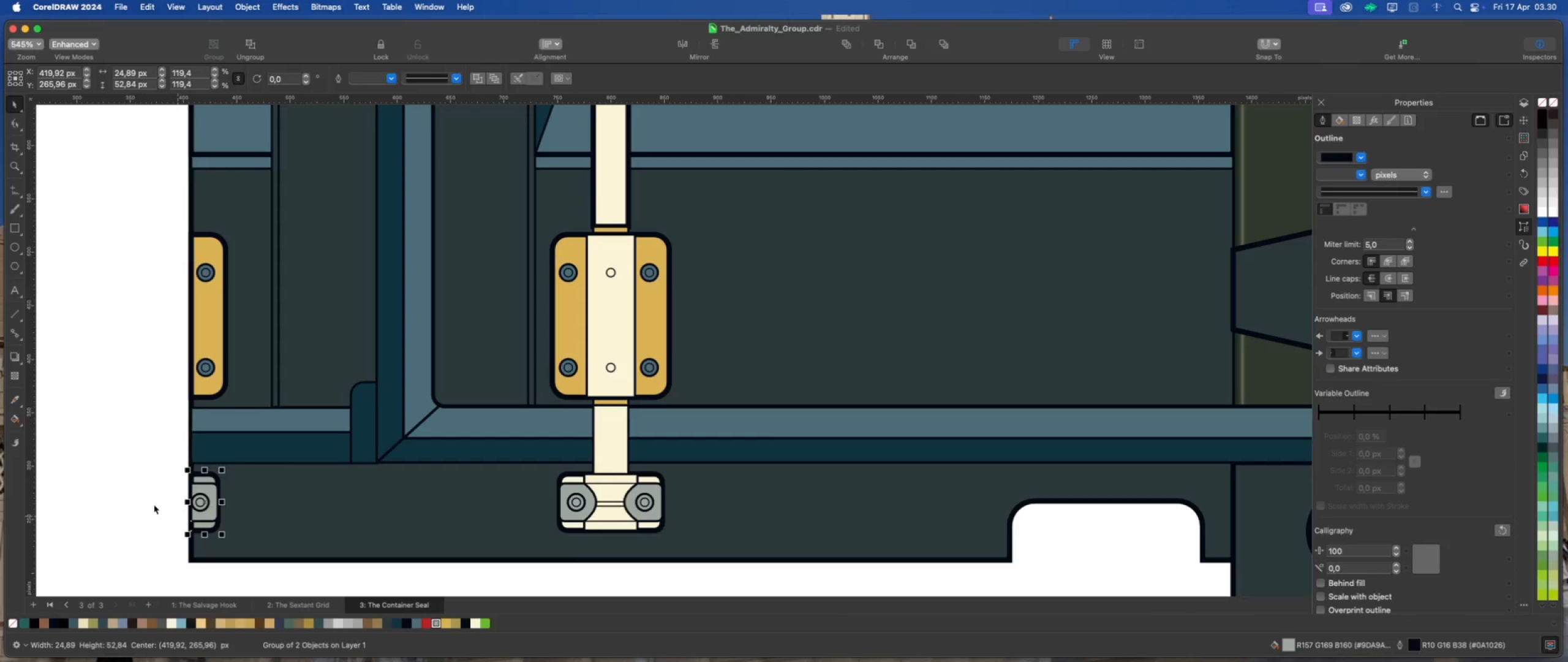 
left_click([120, 484])
 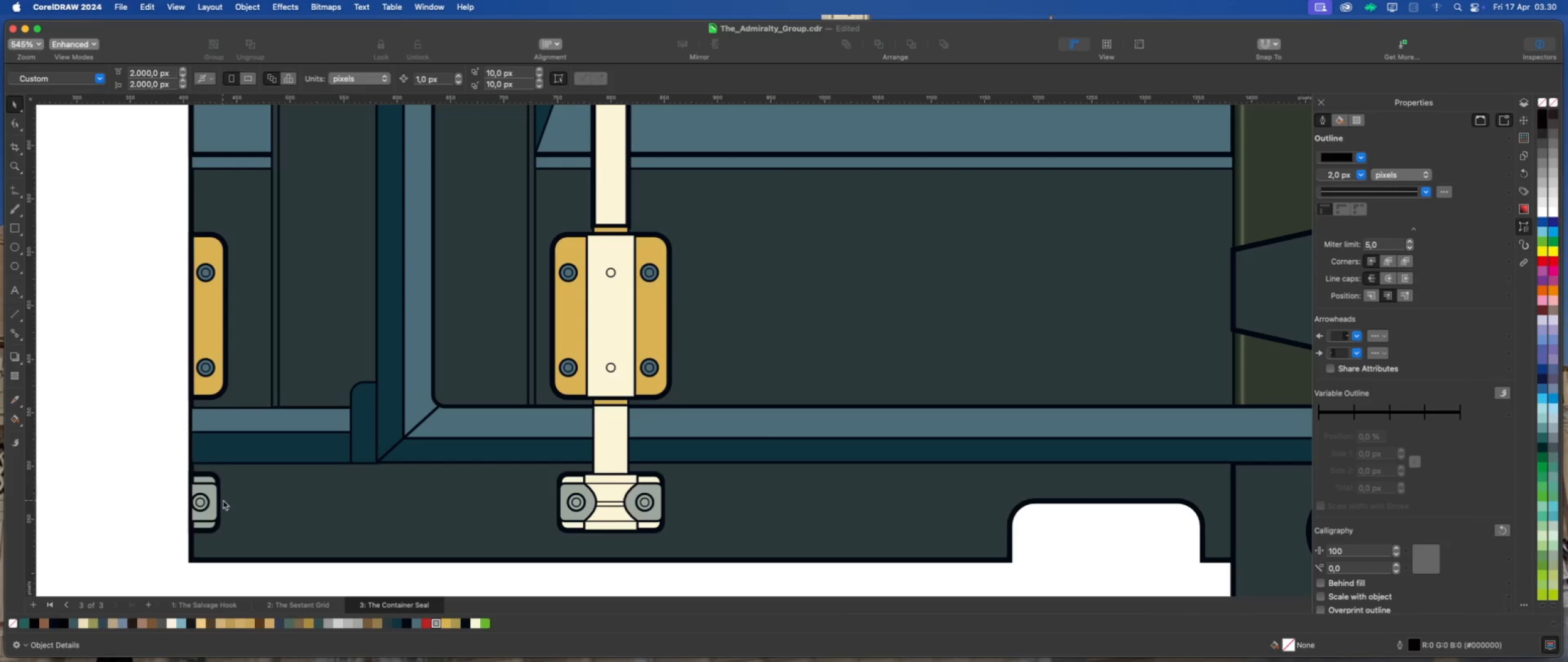 
scroll: coordinate [451, 456], scroll_direction: down, amount: 11.0
 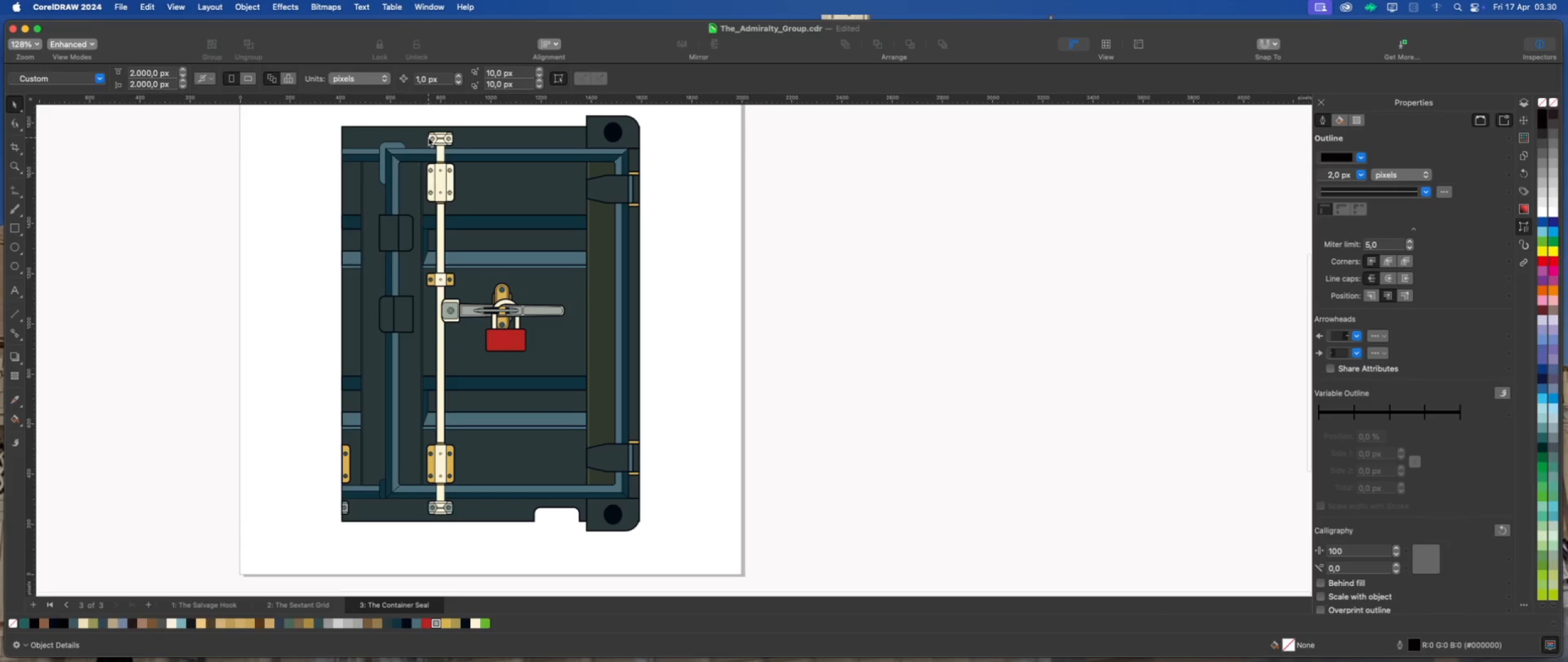 
scroll: coordinate [428, 137], scroll_direction: up, amount: 1.0
 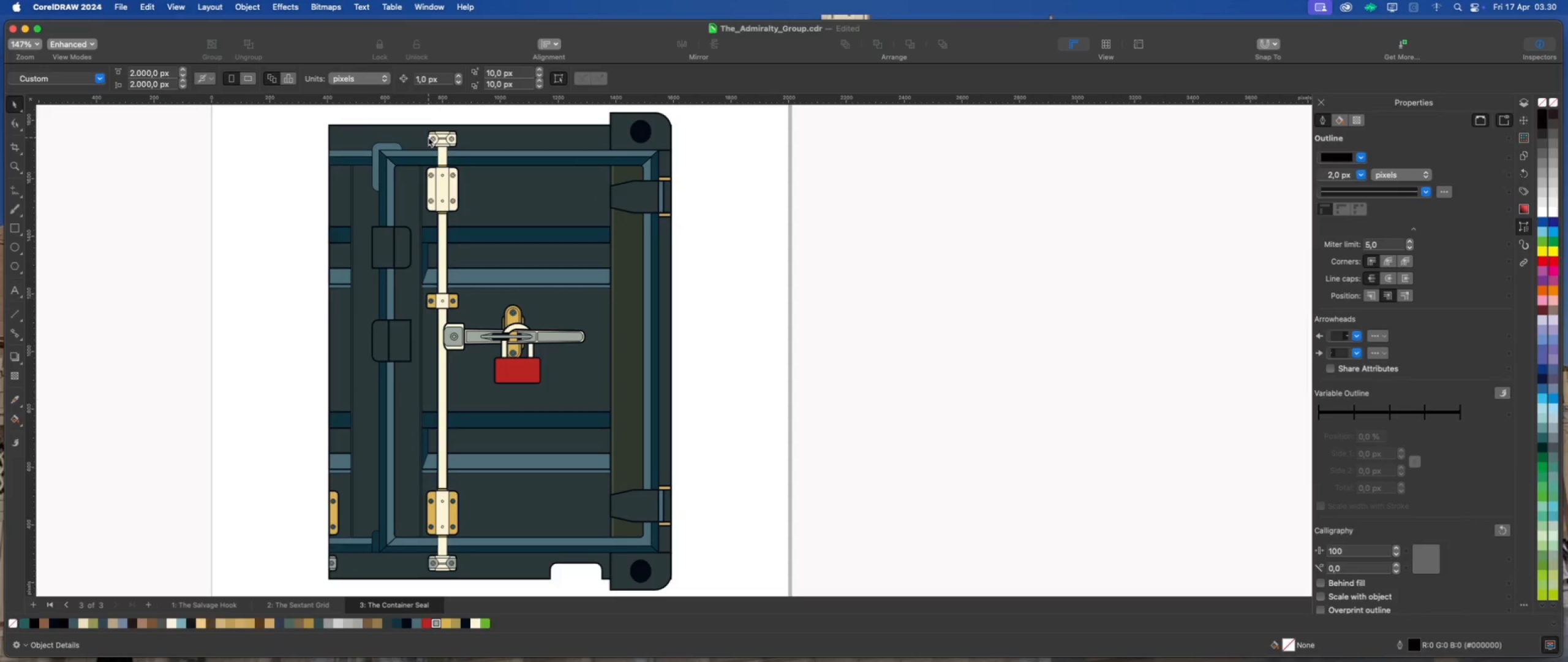 
left_click([464, 145])
 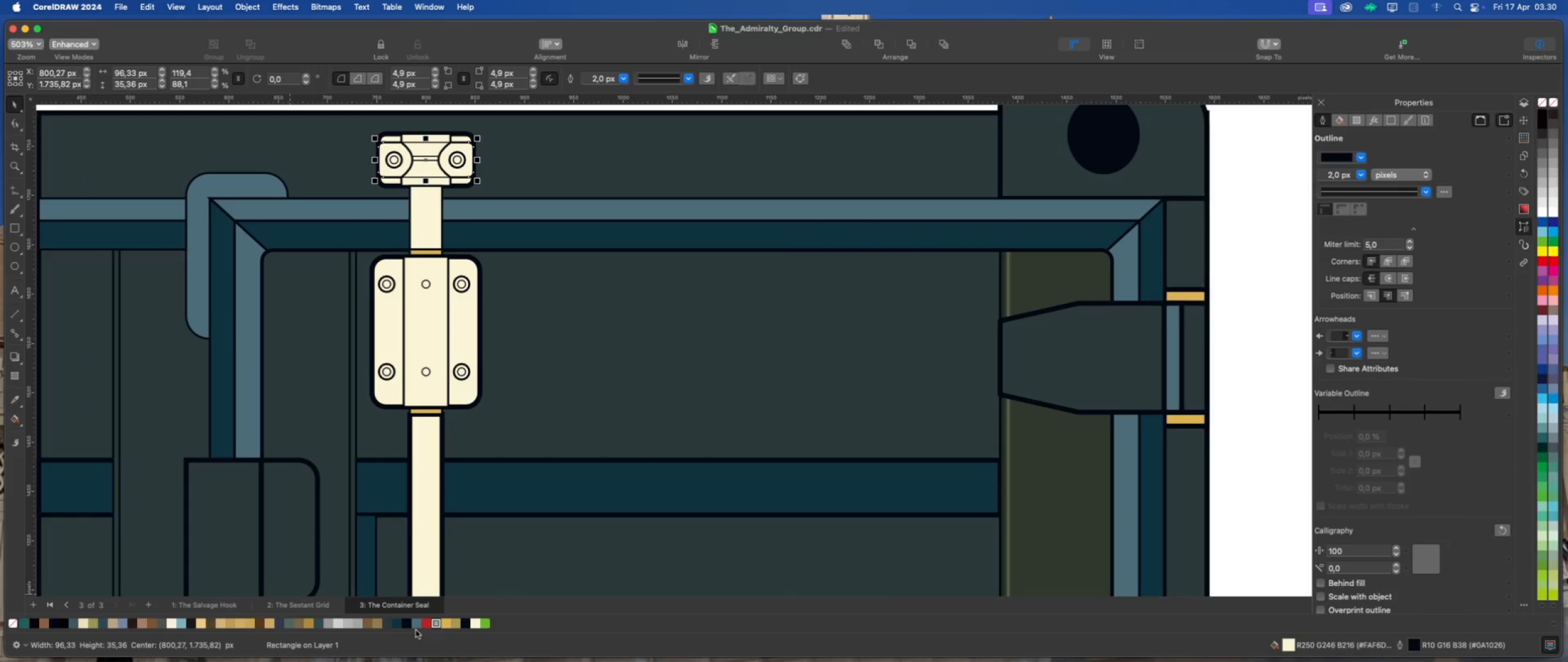 
scroll: coordinate [461, 140], scroll_direction: up, amount: 9.0
 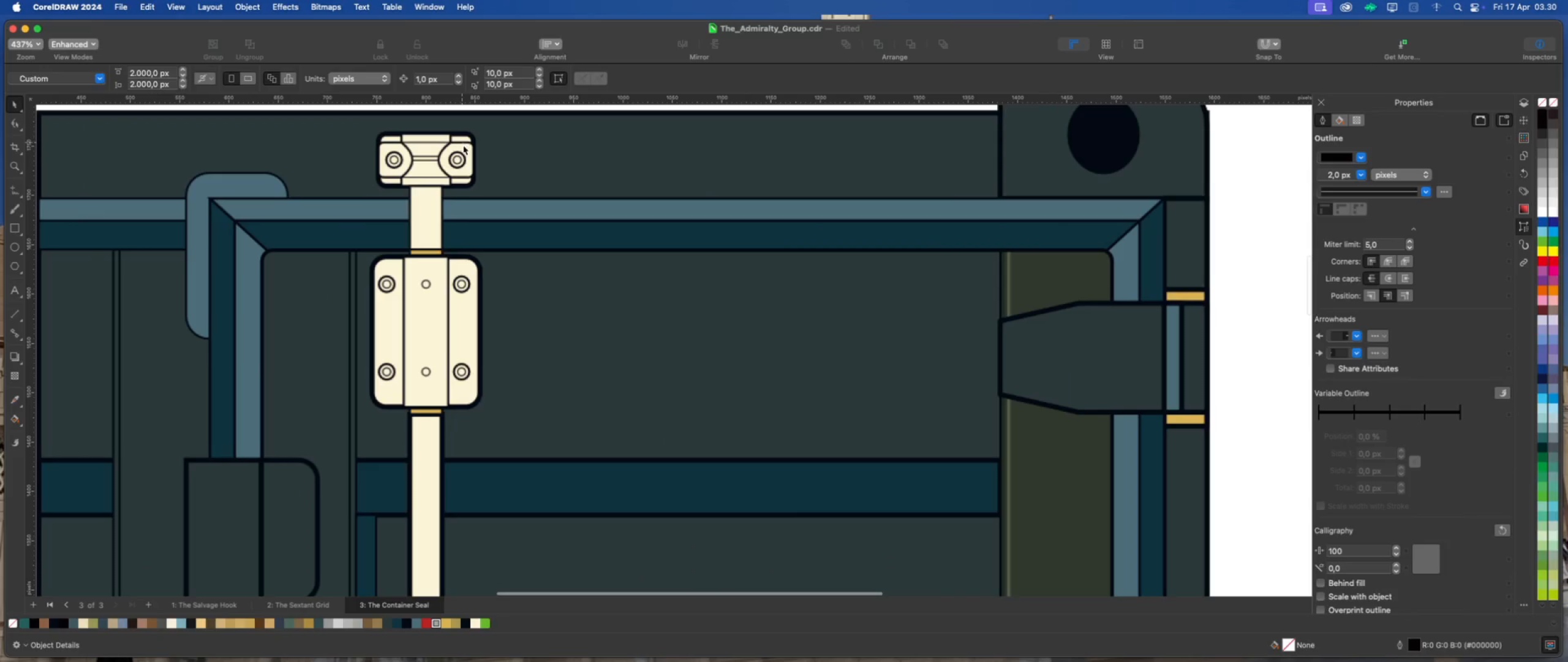 
left_click([435, 626])
 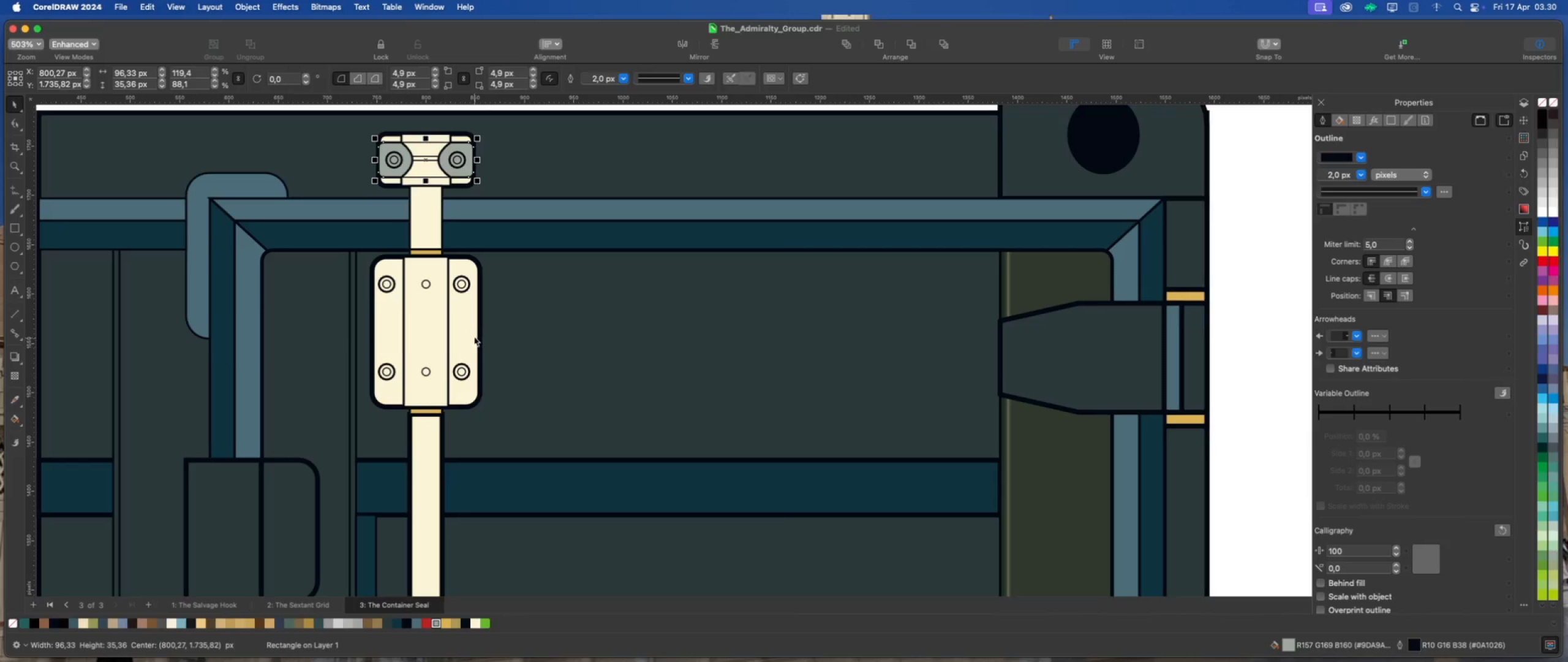 
left_click([473, 327])
 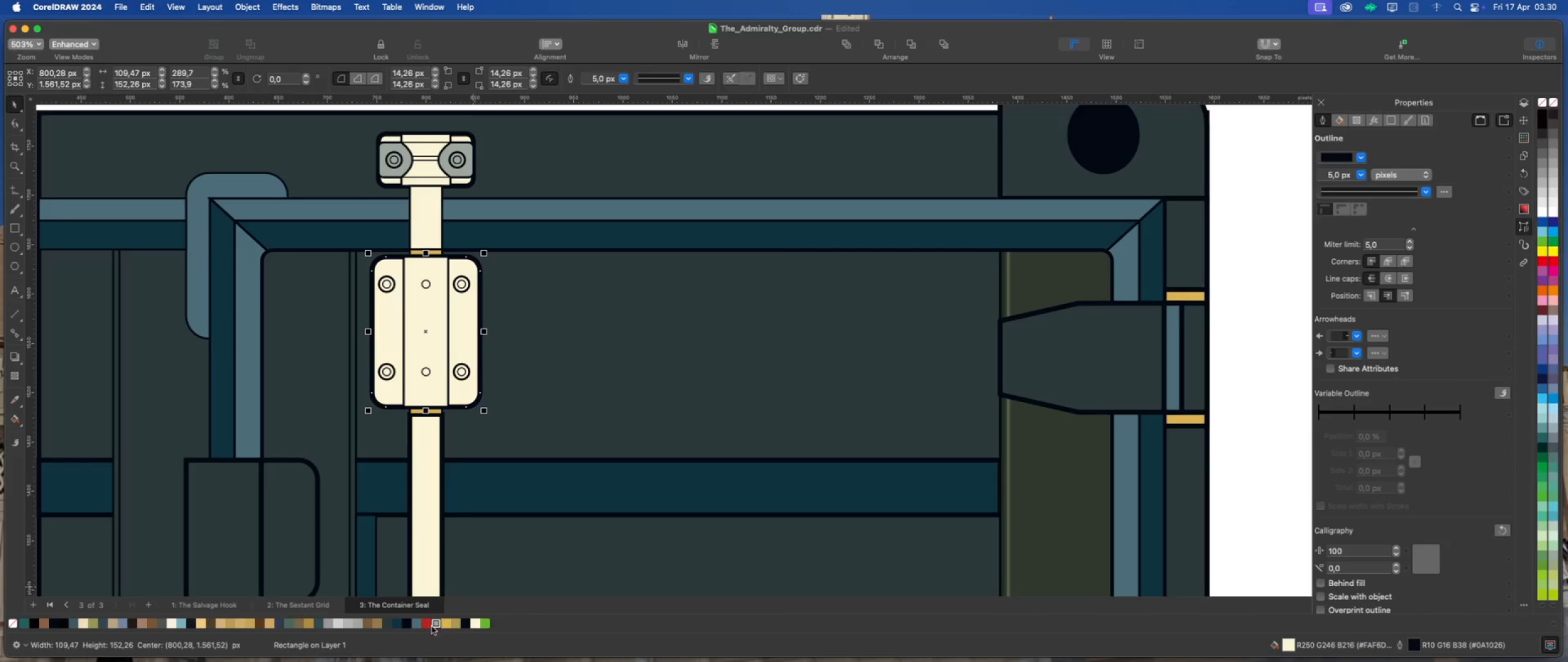 
left_click([434, 624])
 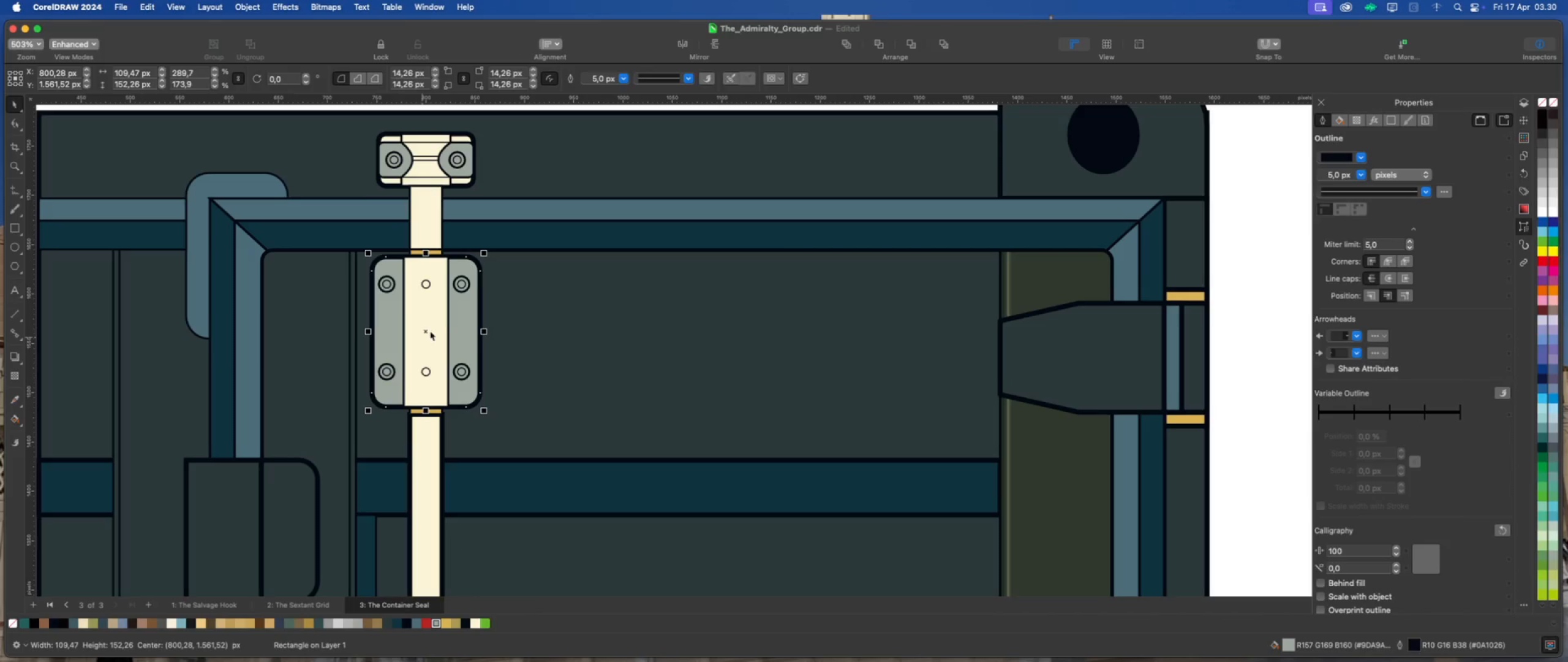 
left_click([437, 330])
 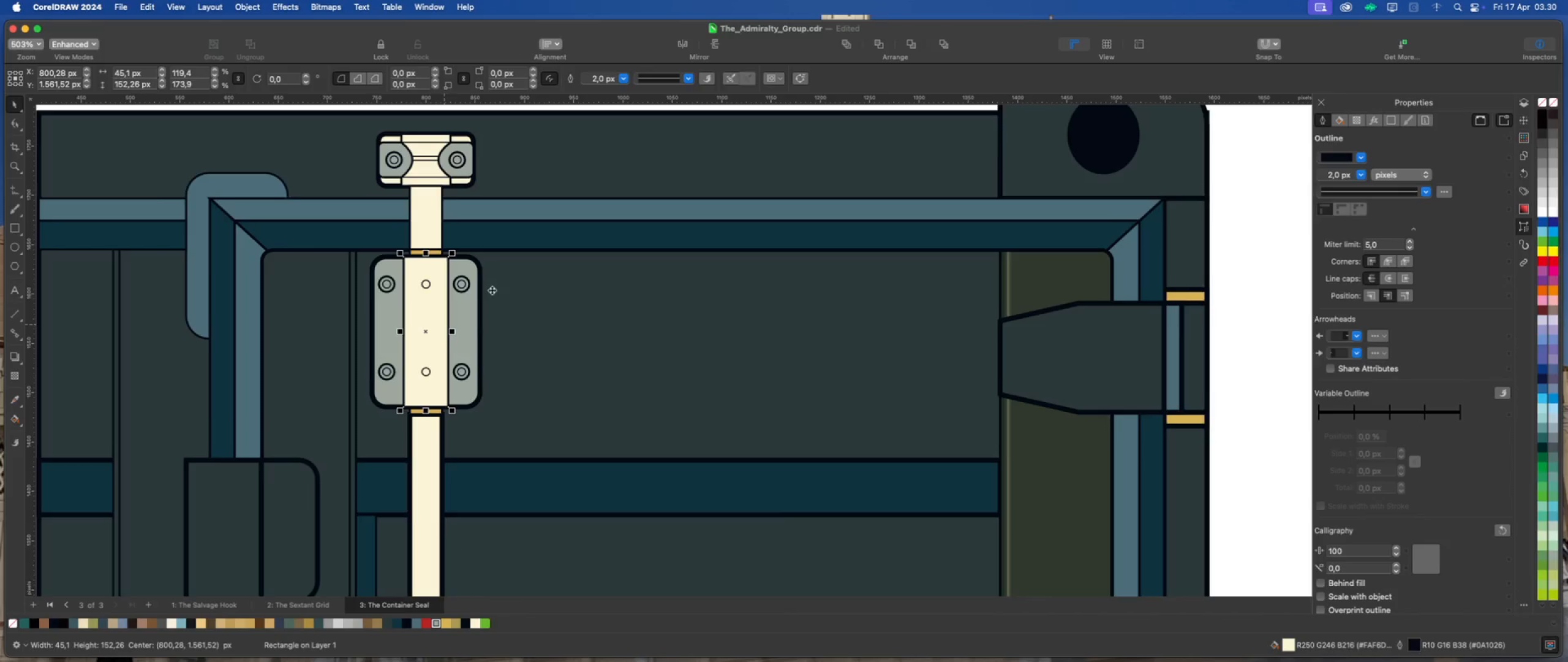 
scroll: coordinate [533, 289], scroll_direction: down, amount: 15.0
 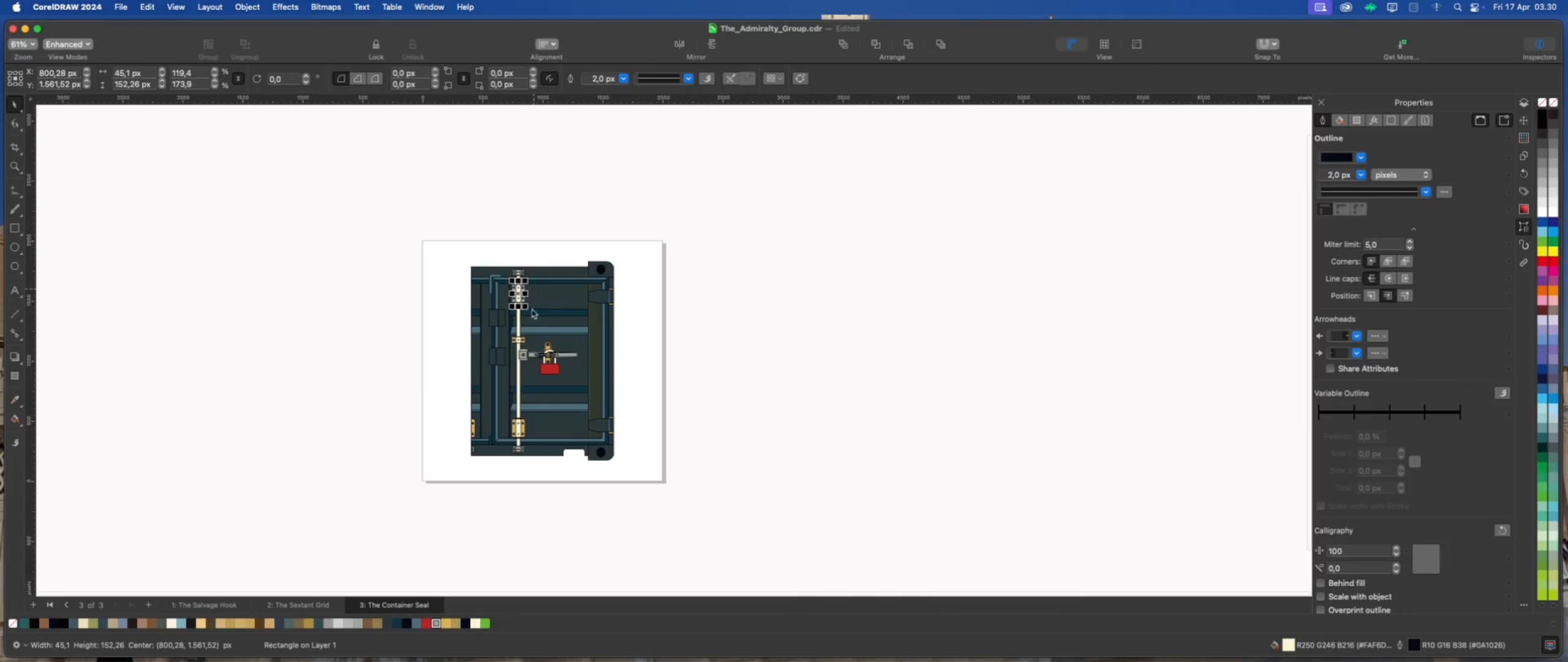 
scroll: coordinate [492, 390], scroll_direction: up, amount: 6.0
 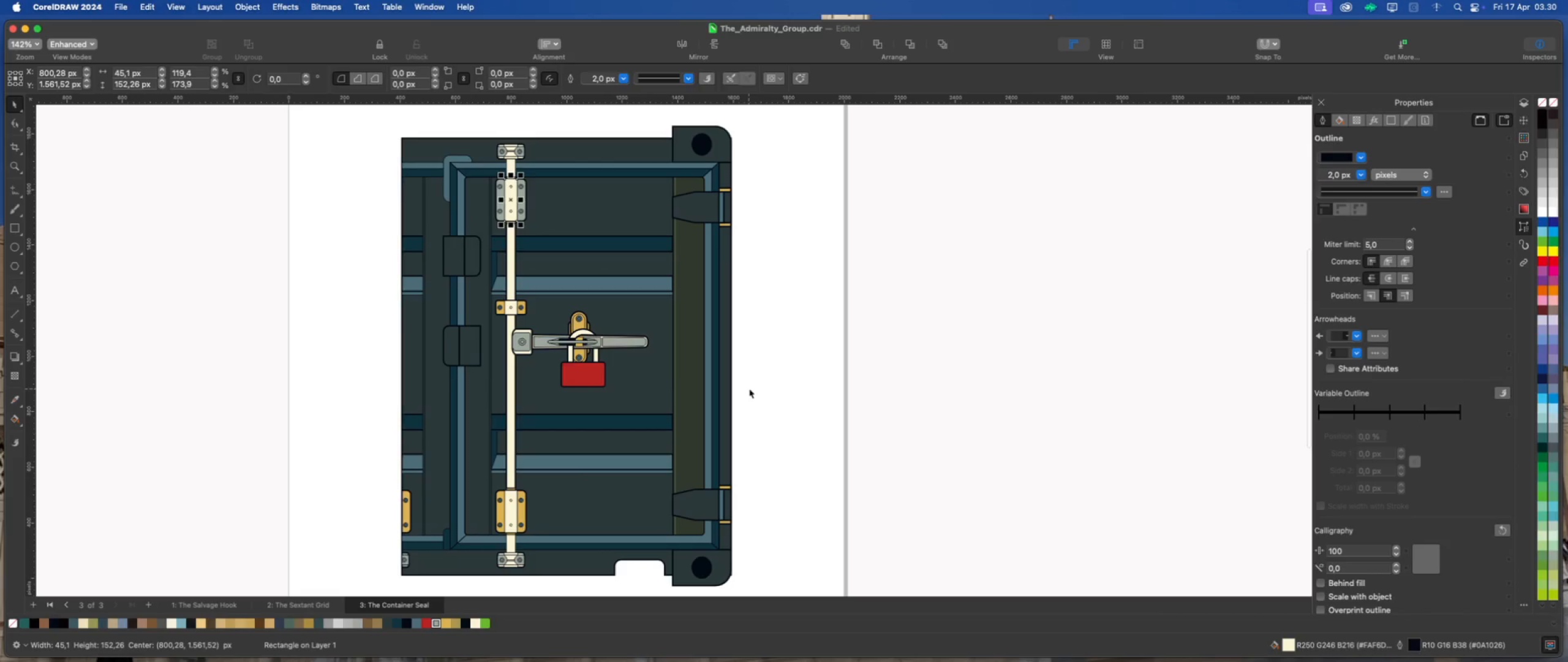 
left_click([750, 388])
 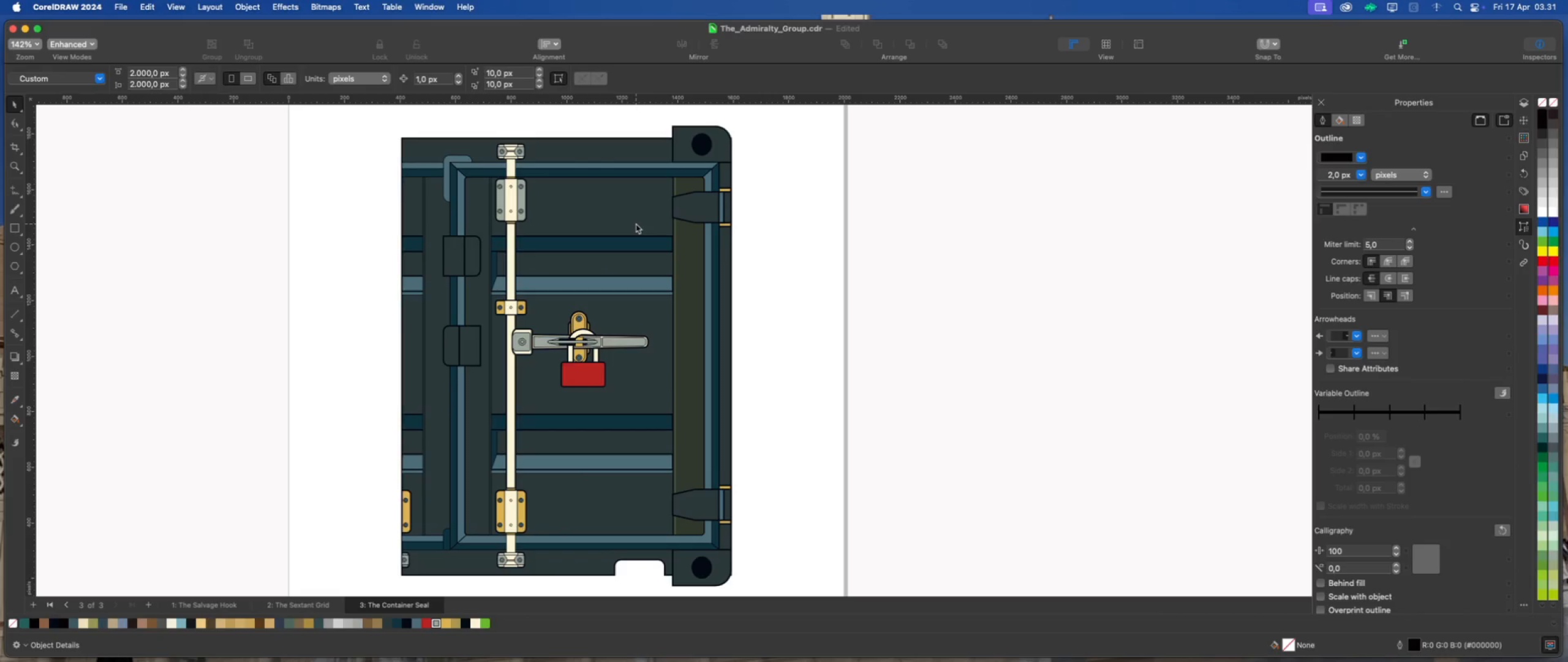 
wait(5.94)
 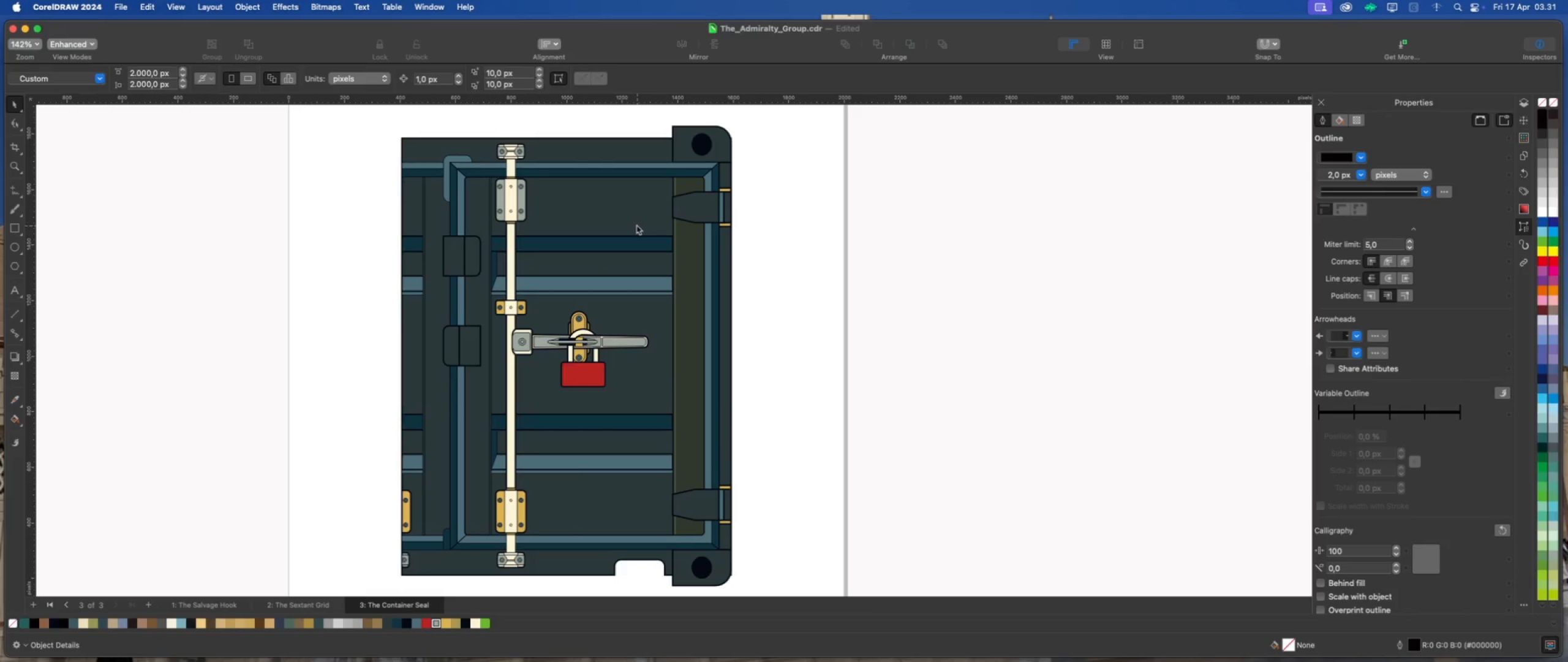 
left_click([610, 166])
 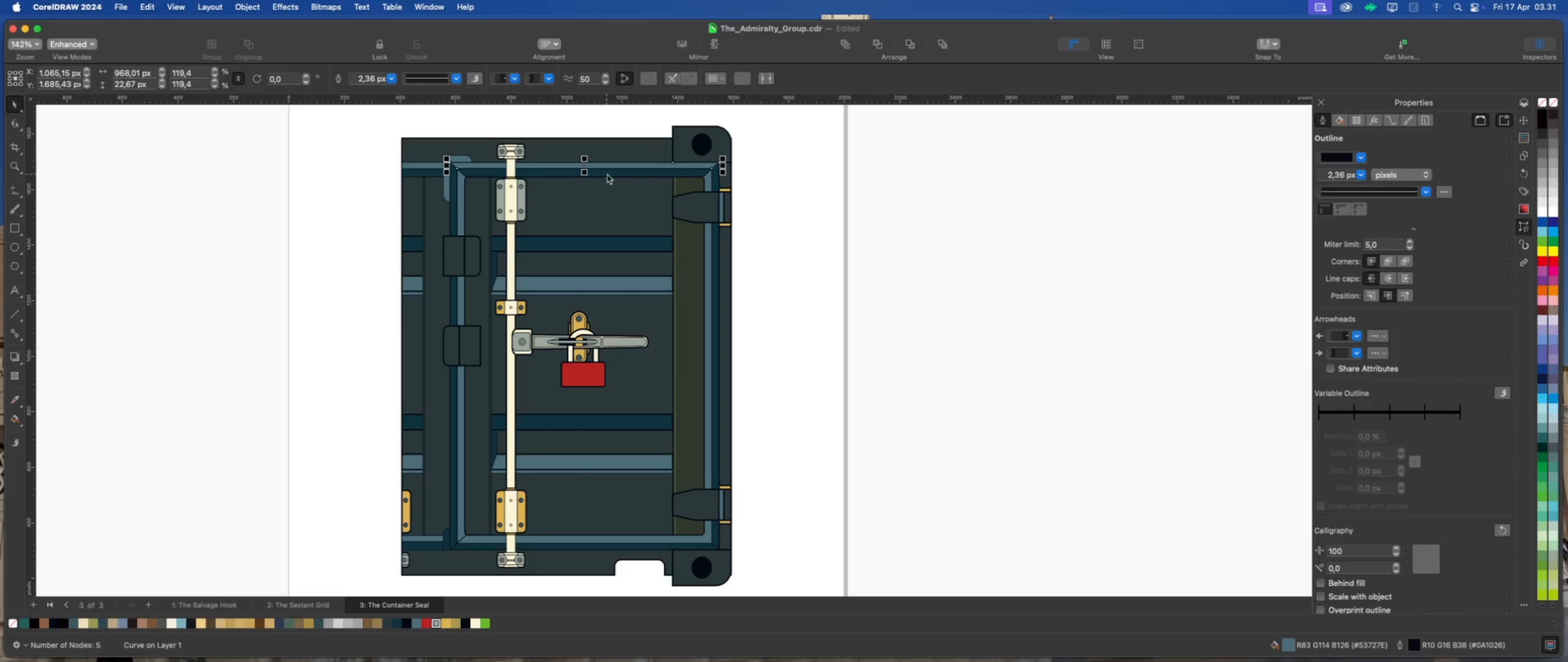 
hold_key(key=ShiftLeft, duration=1.63)
 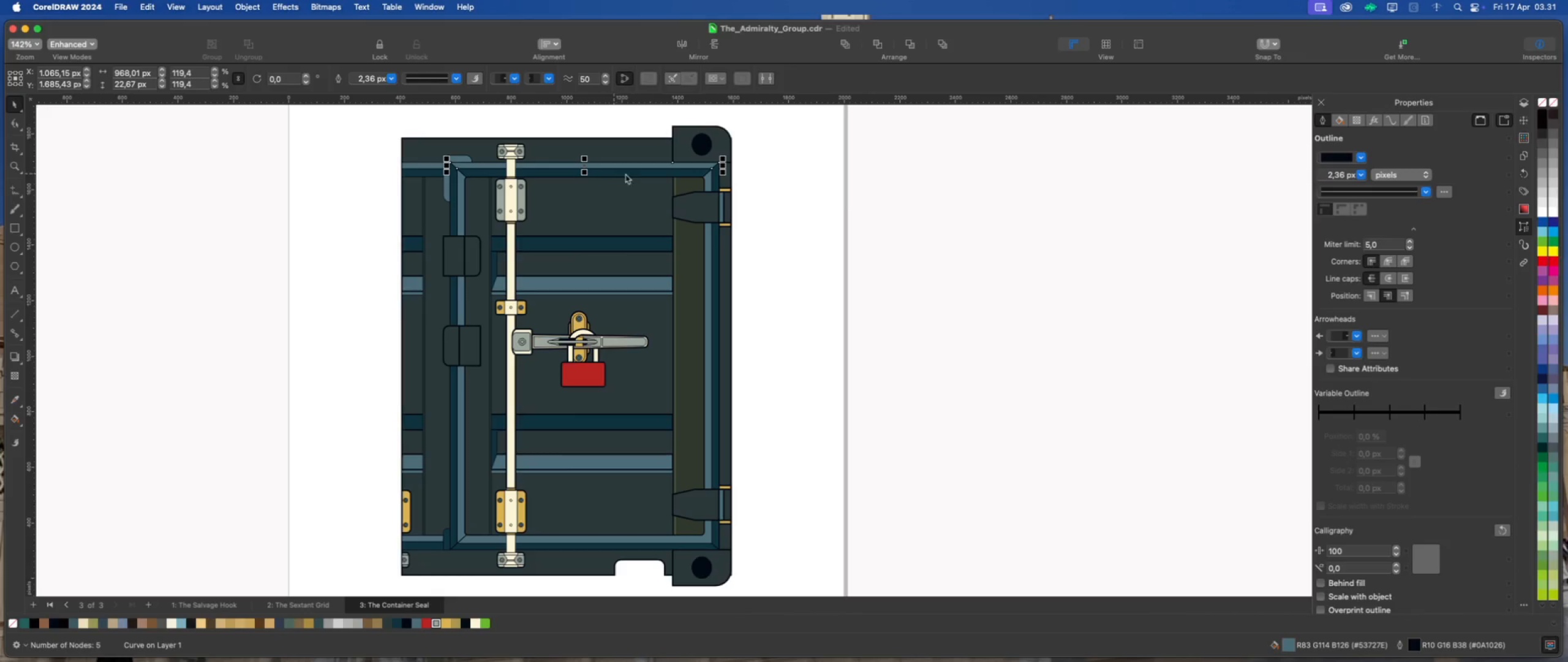 
left_click([858, 204])
 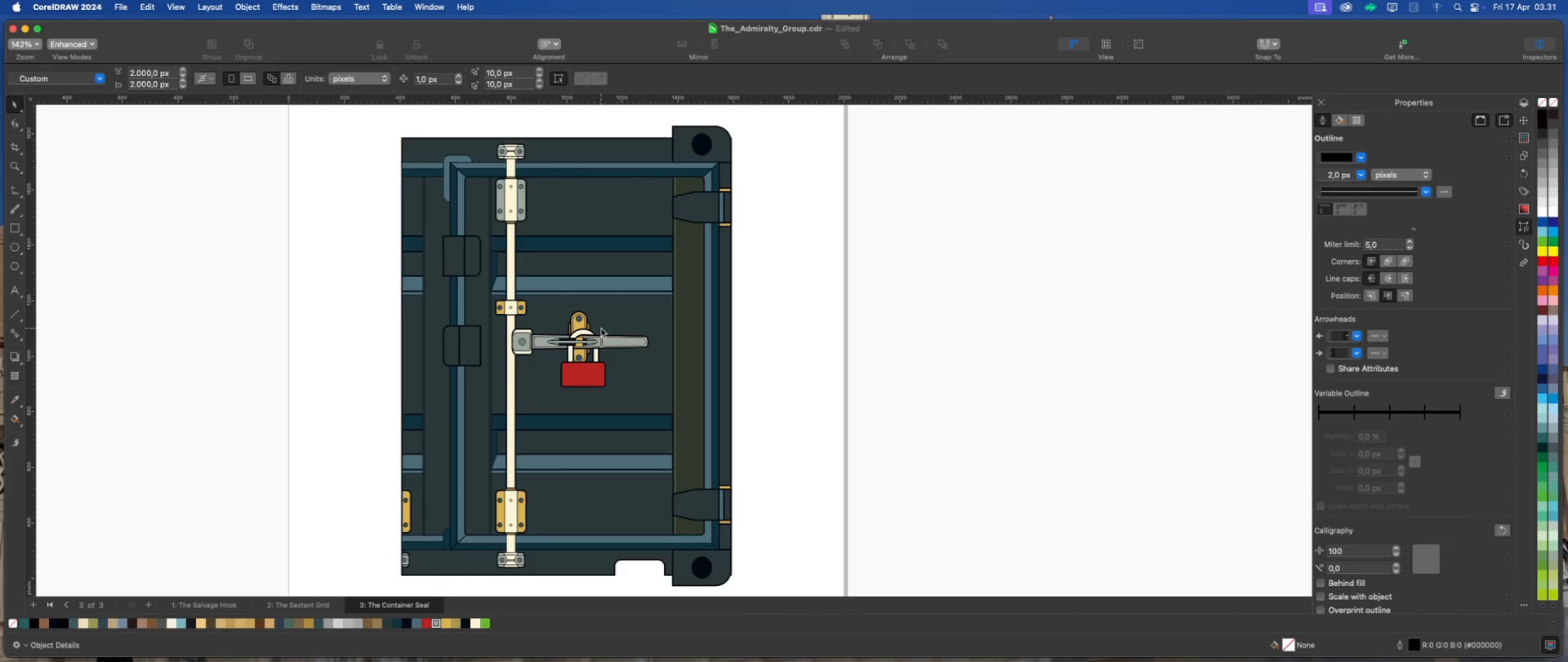 
wait(7.9)
 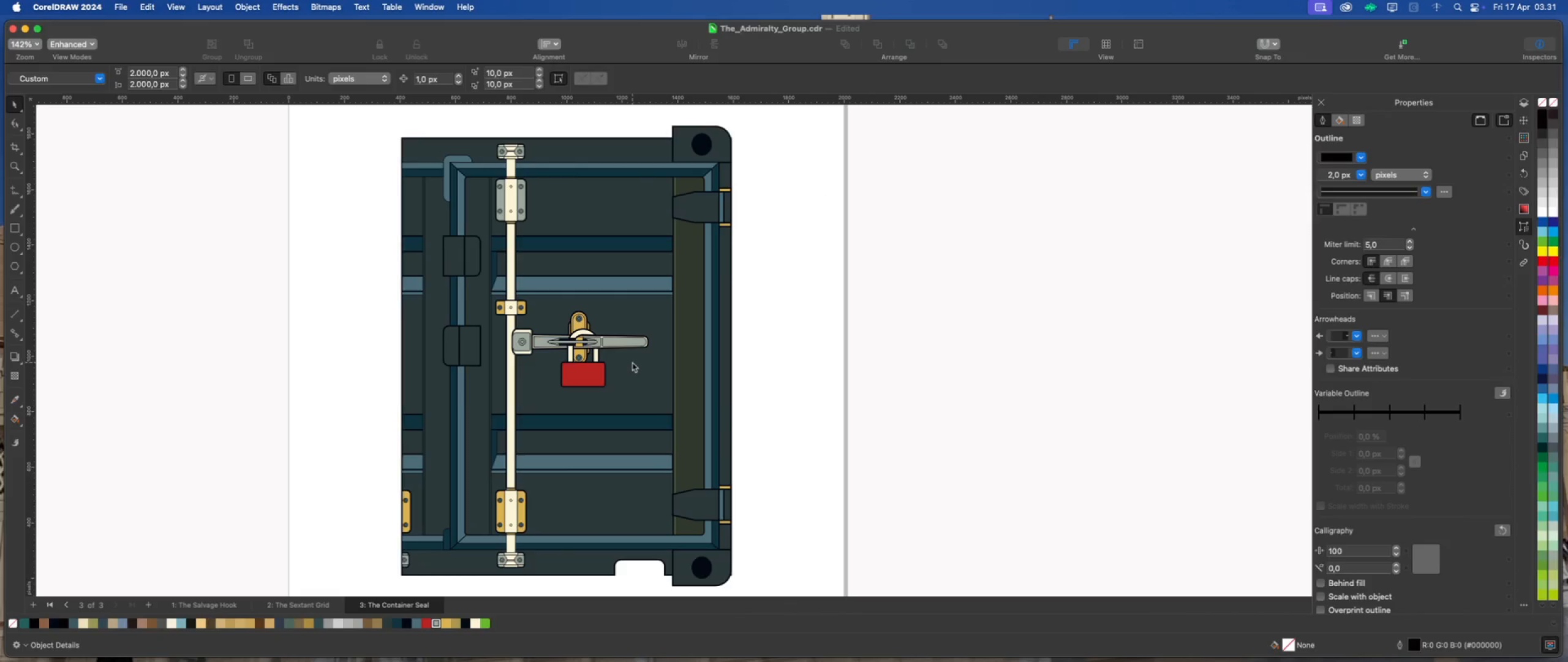 
left_click([513, 238])
 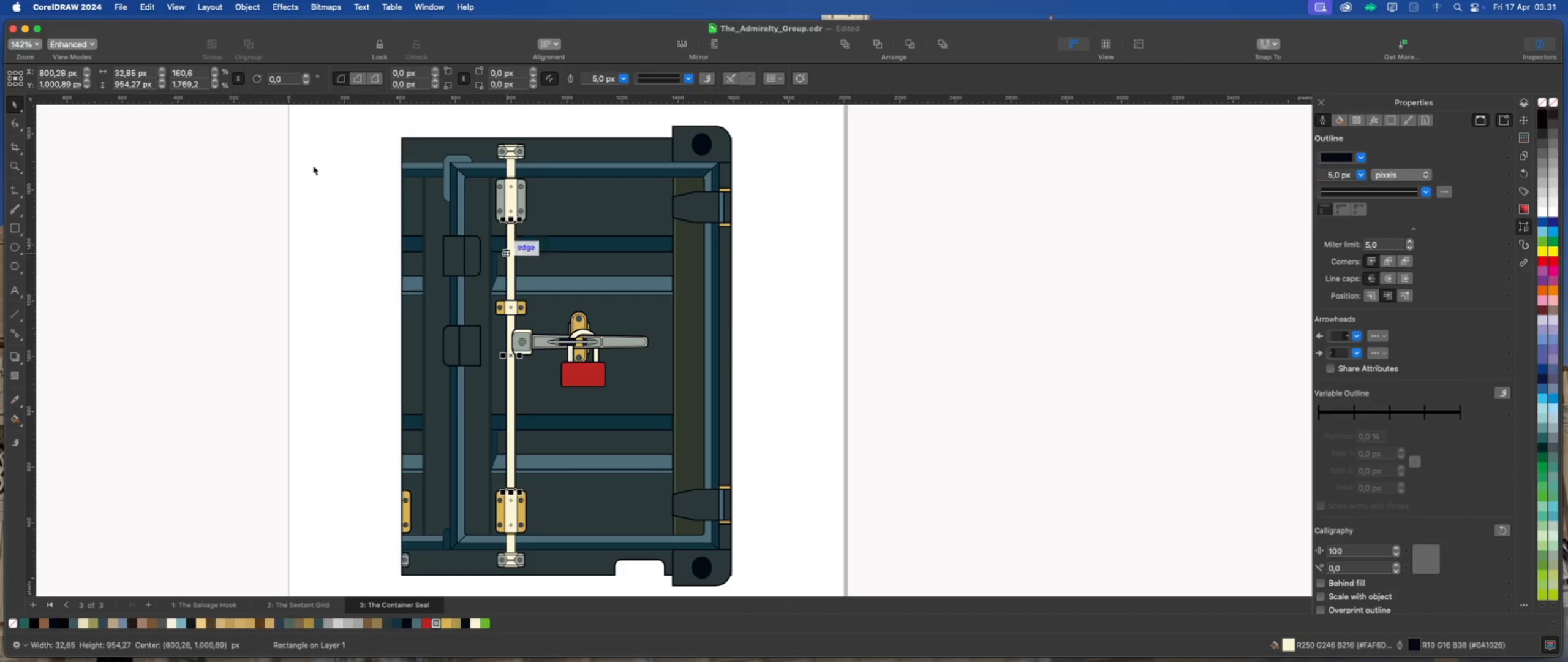 
scroll: coordinate [418, 359], scroll_direction: up, amount: 2.0
 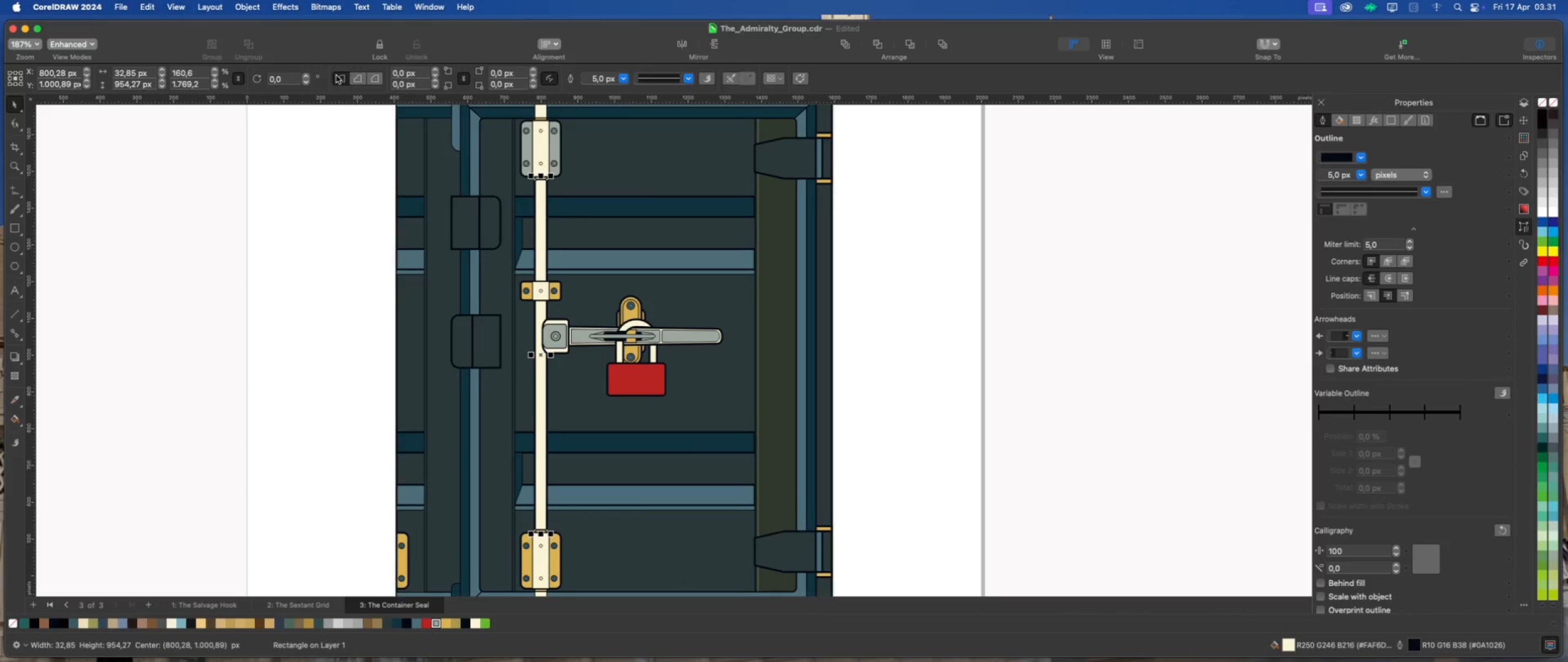 
left_click([282, 6])
 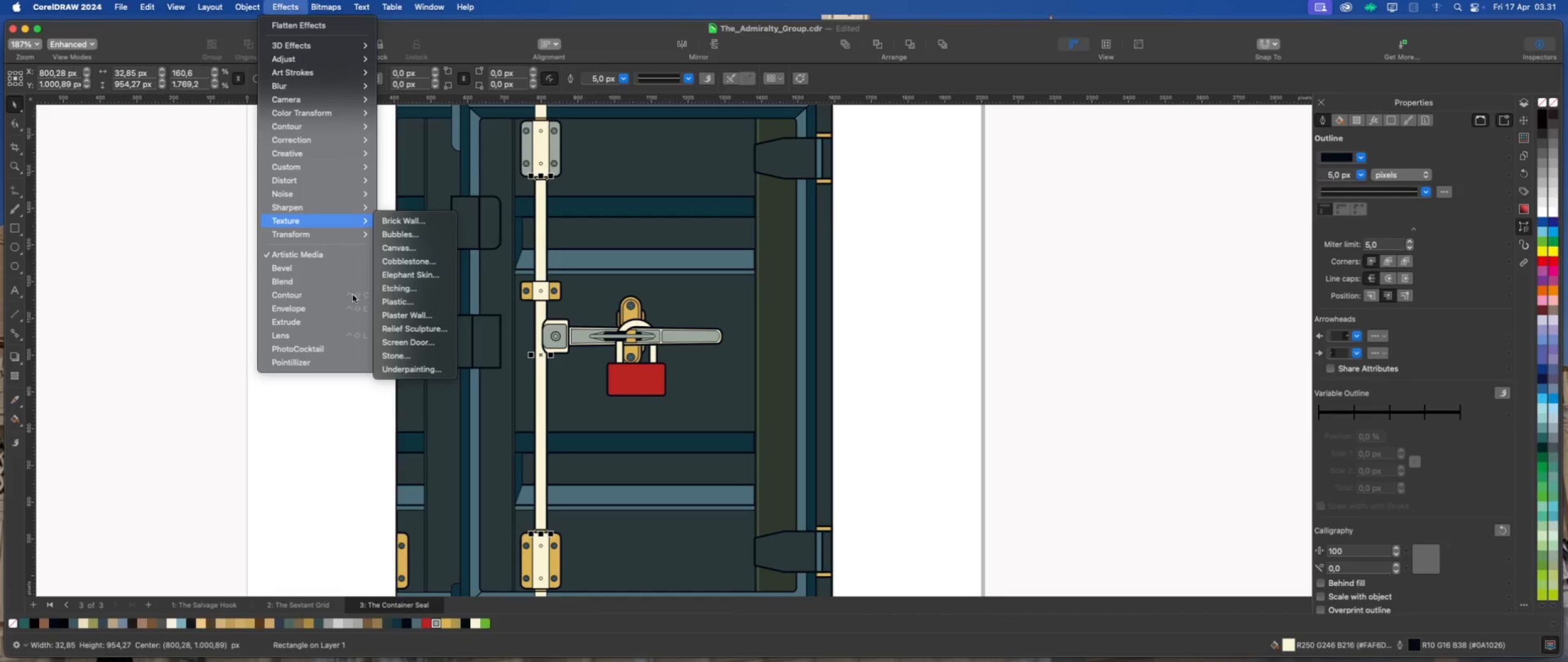 
left_click([411, 305])
 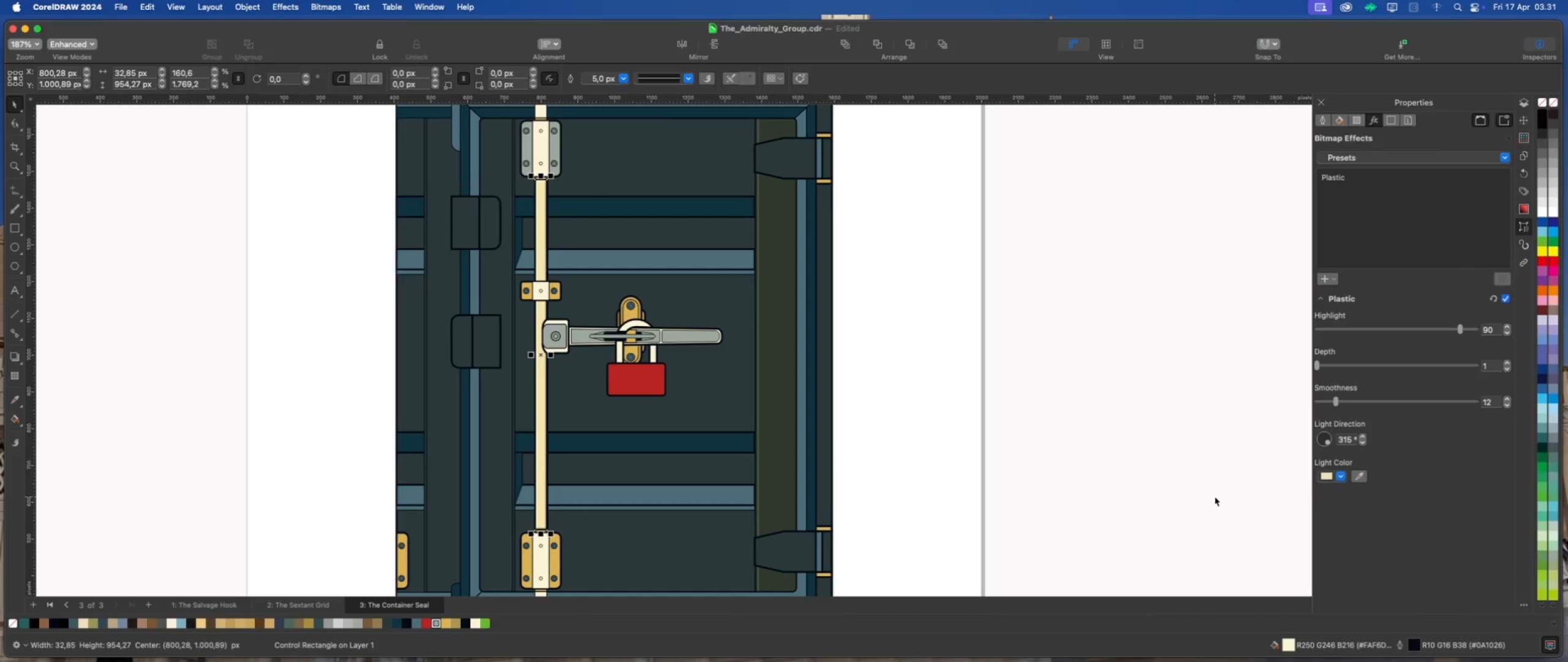 
mouse_move([1346, 474])
 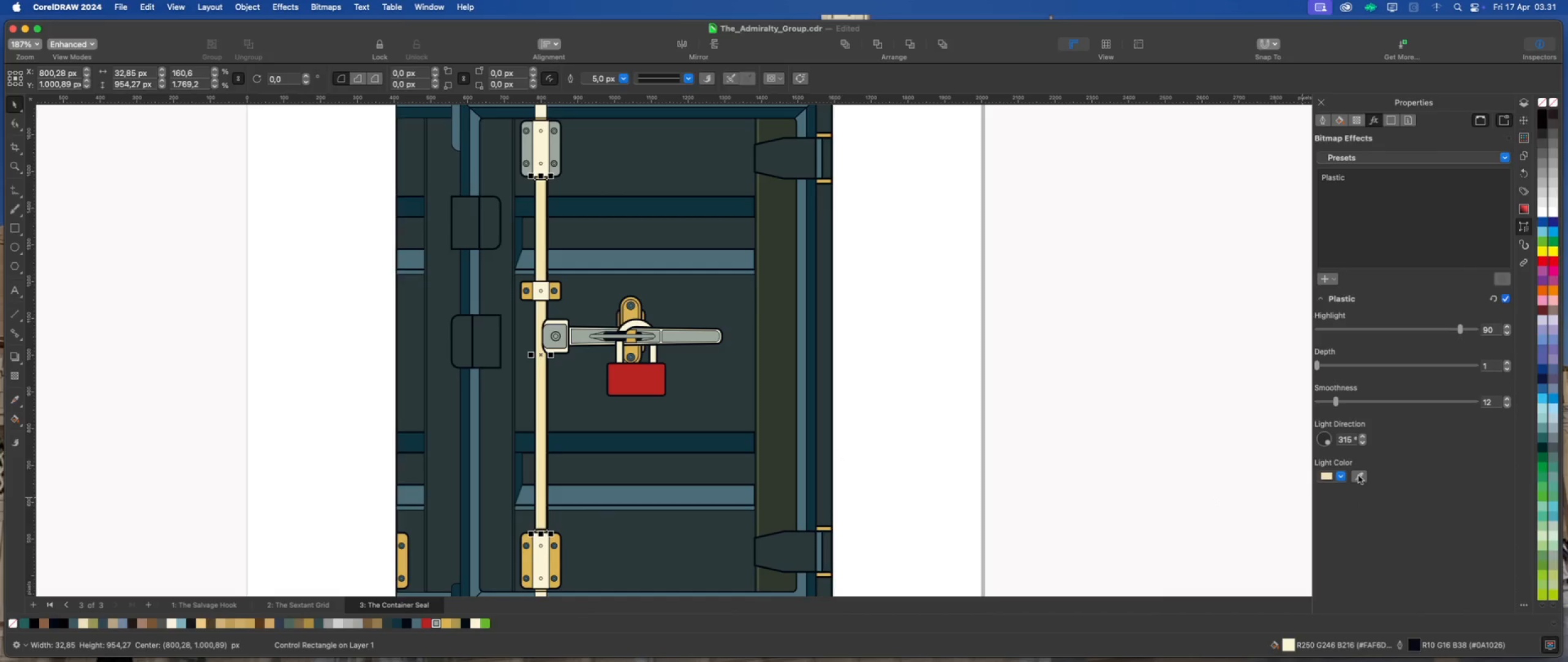 
wait(5.39)
 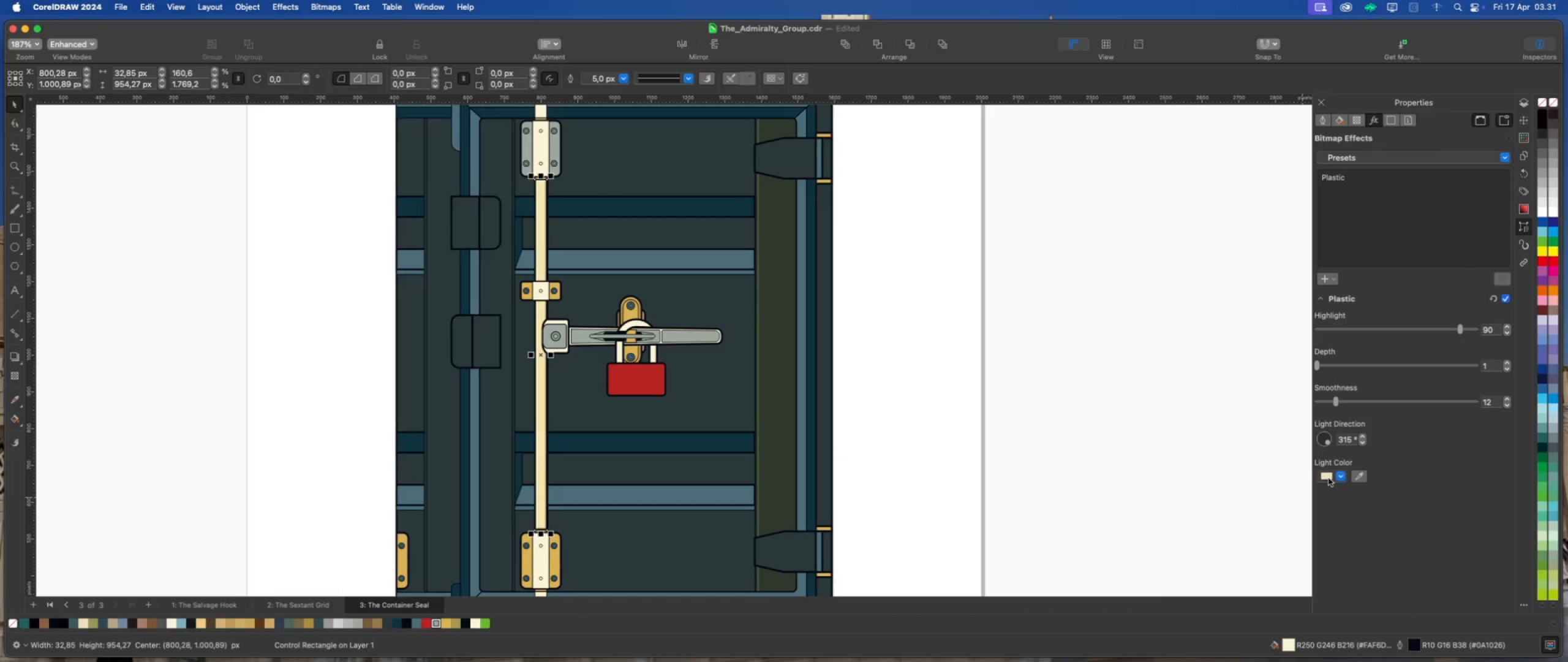 
left_click([1361, 475])
 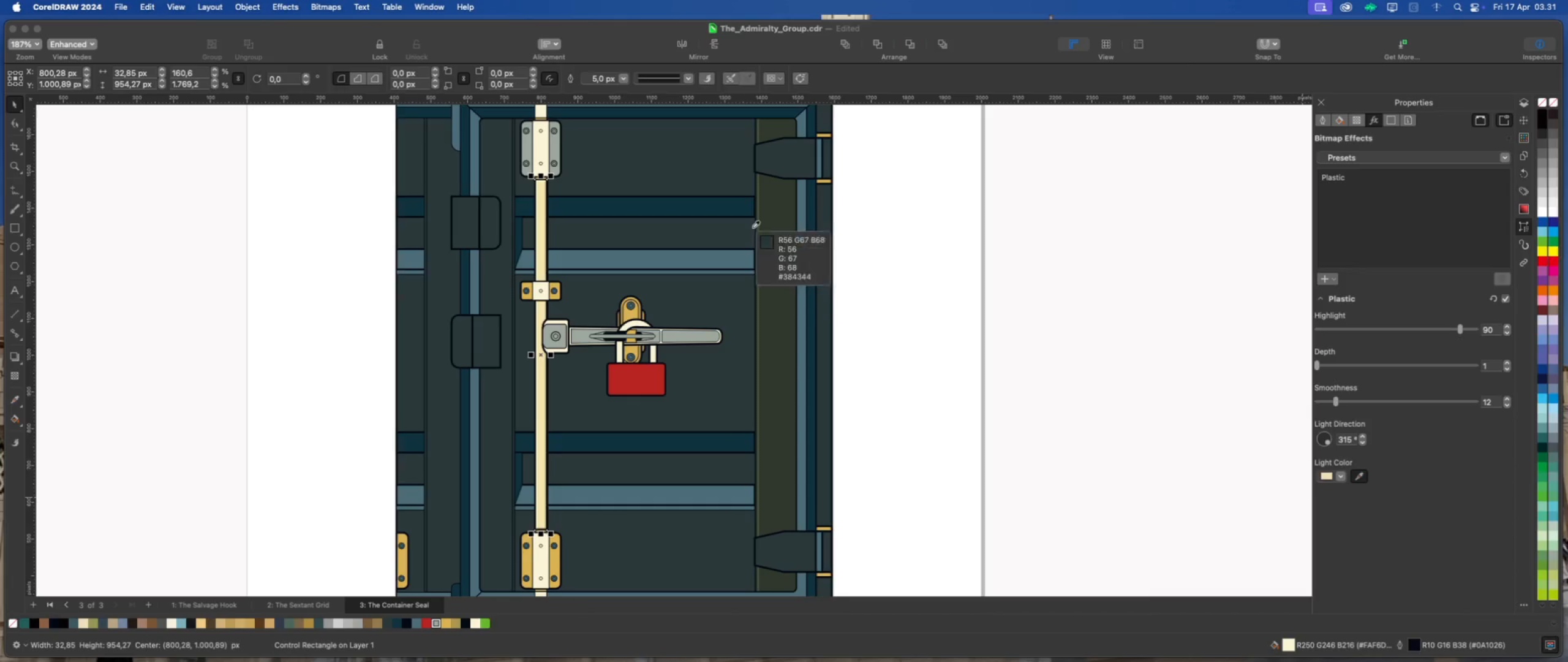 
left_click([554, 143])
 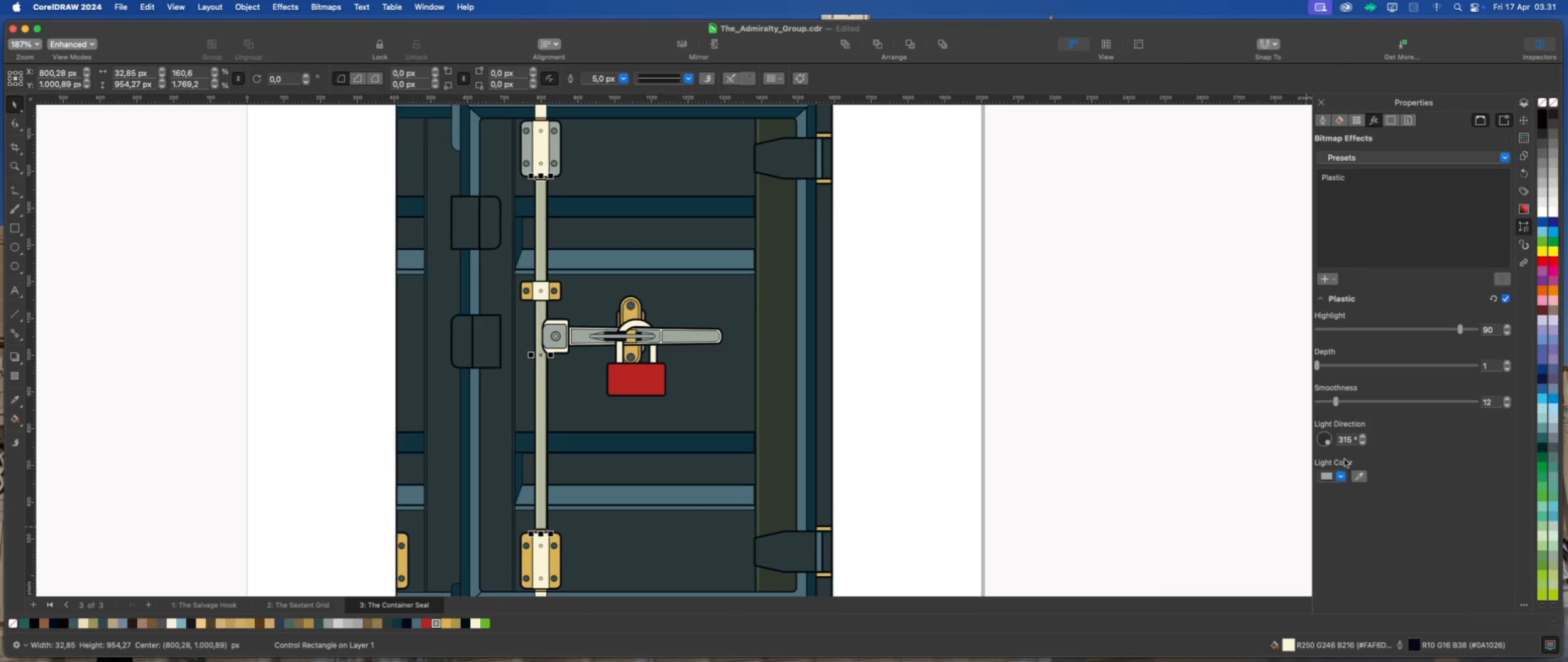 
wait(5.56)
 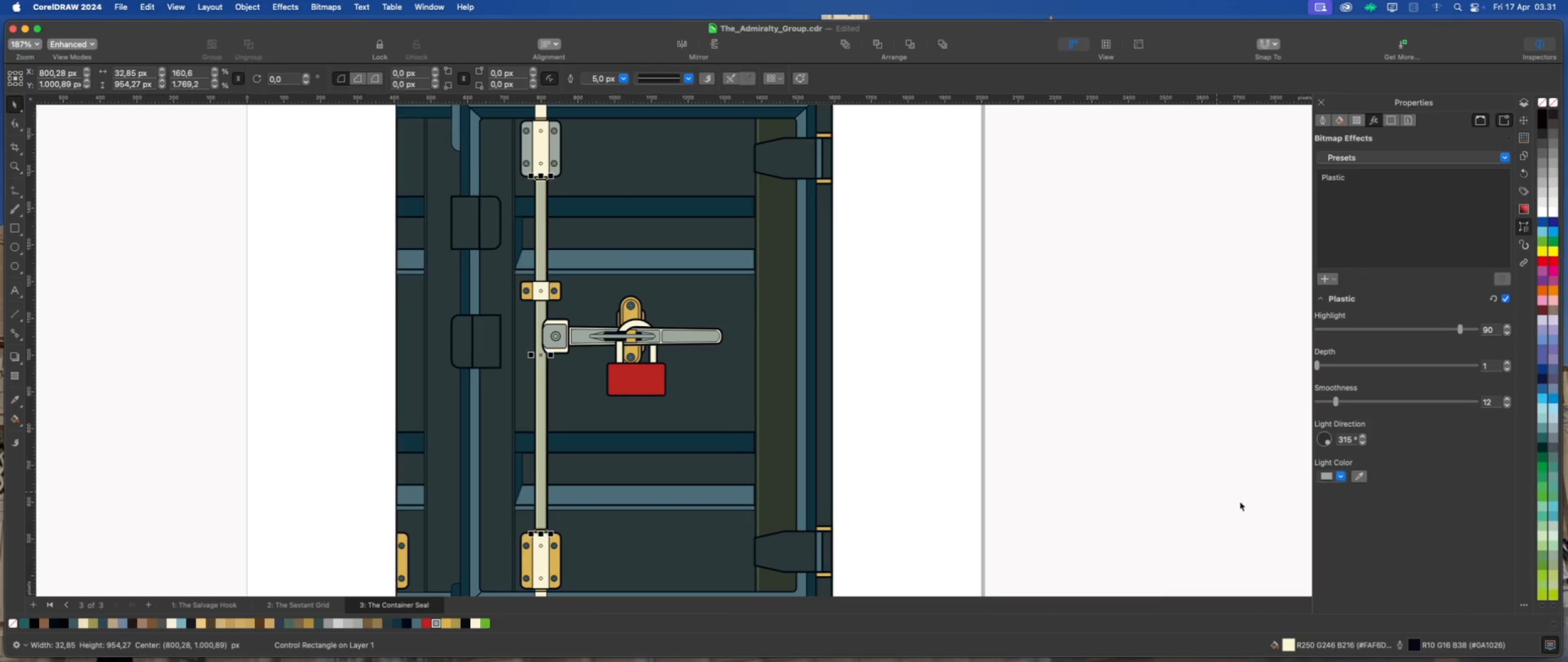 
left_click_drag(start_coordinate=[1337, 403], to_coordinate=[1322, 405])
 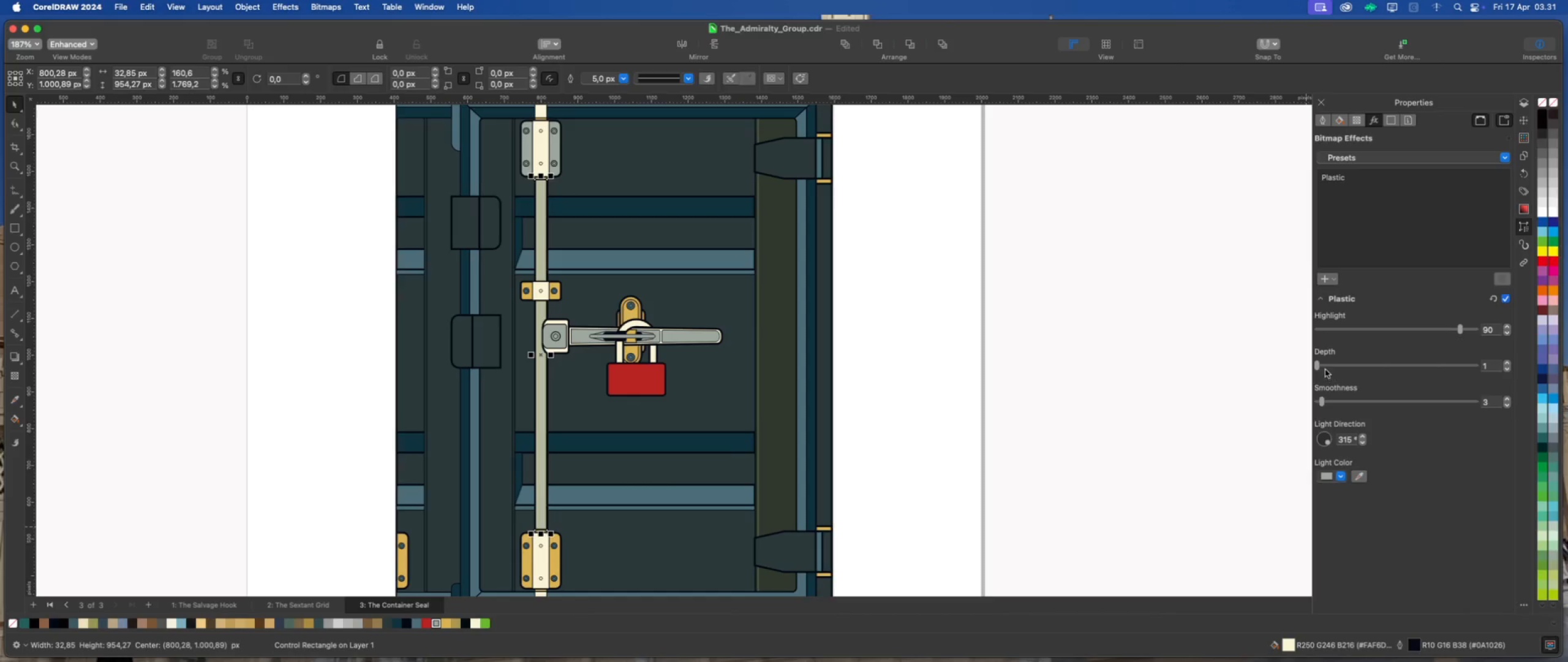 
left_click_drag(start_coordinate=[1317, 365], to_coordinate=[1371, 366])
 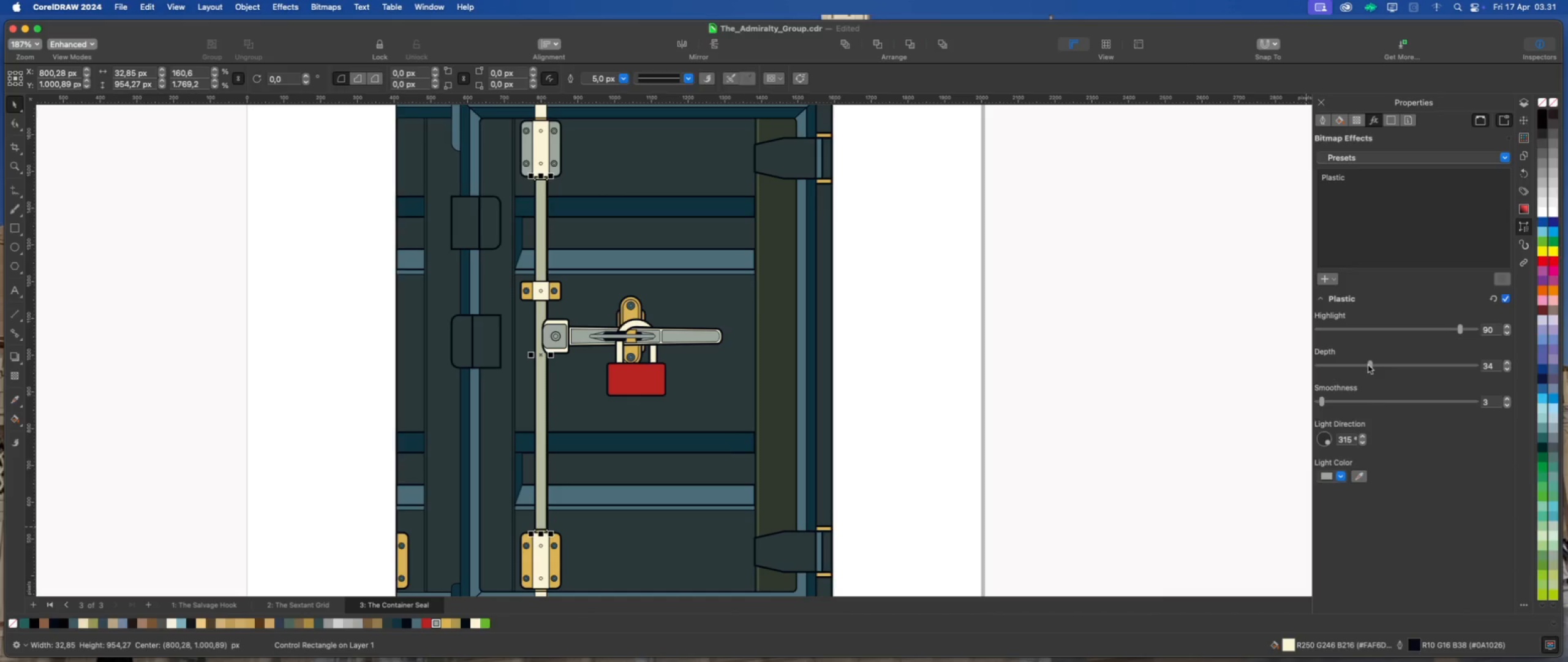 
left_click_drag(start_coordinate=[1369, 365], to_coordinate=[1305, 365])
 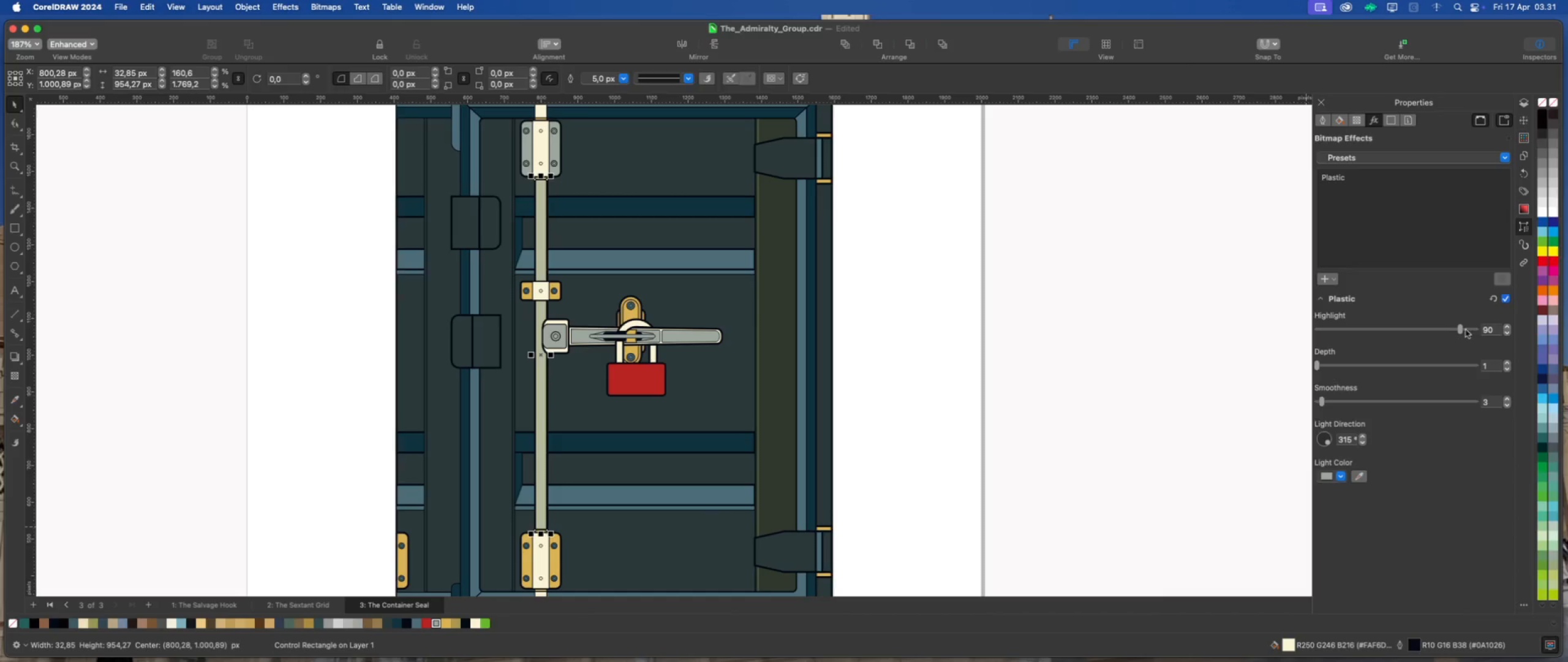 
left_click_drag(start_coordinate=[1461, 329], to_coordinate=[1438, 332])
 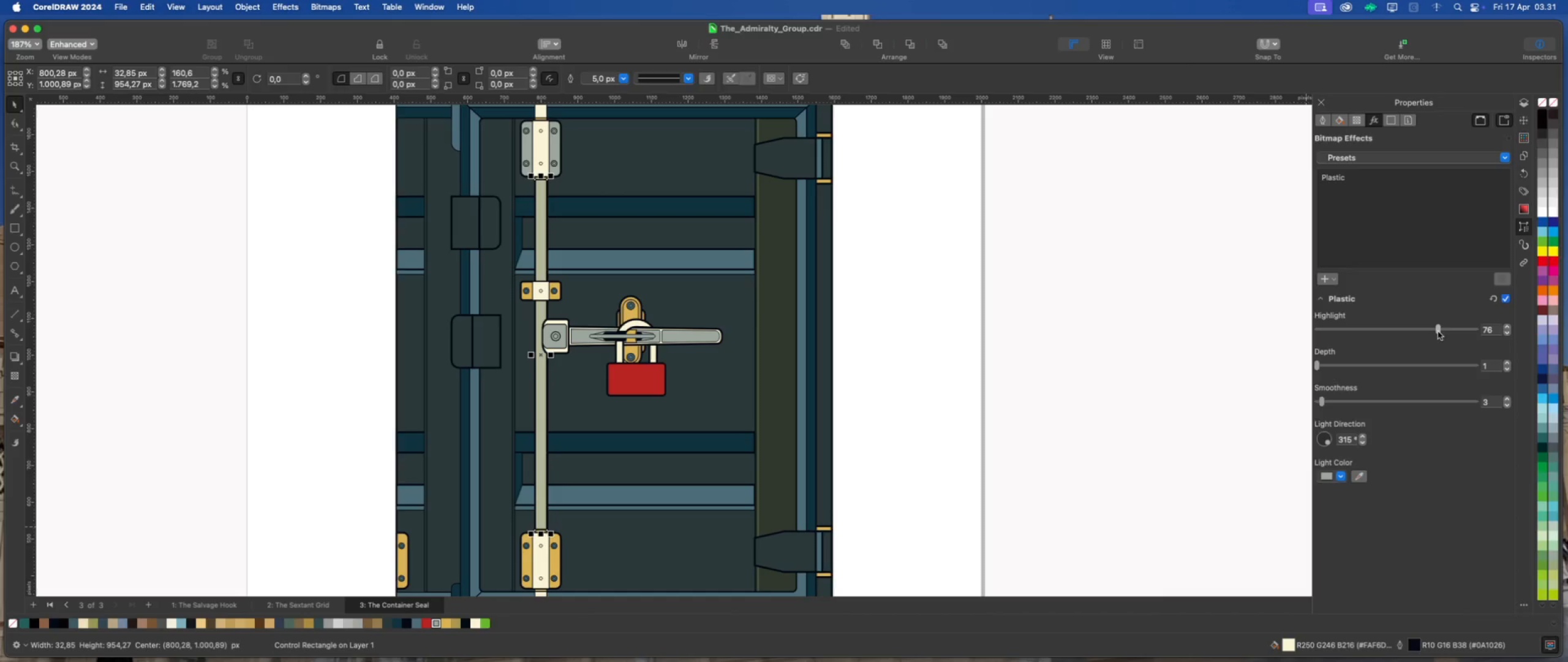 
left_click_drag(start_coordinate=[1438, 332], to_coordinate=[1425, 332])
 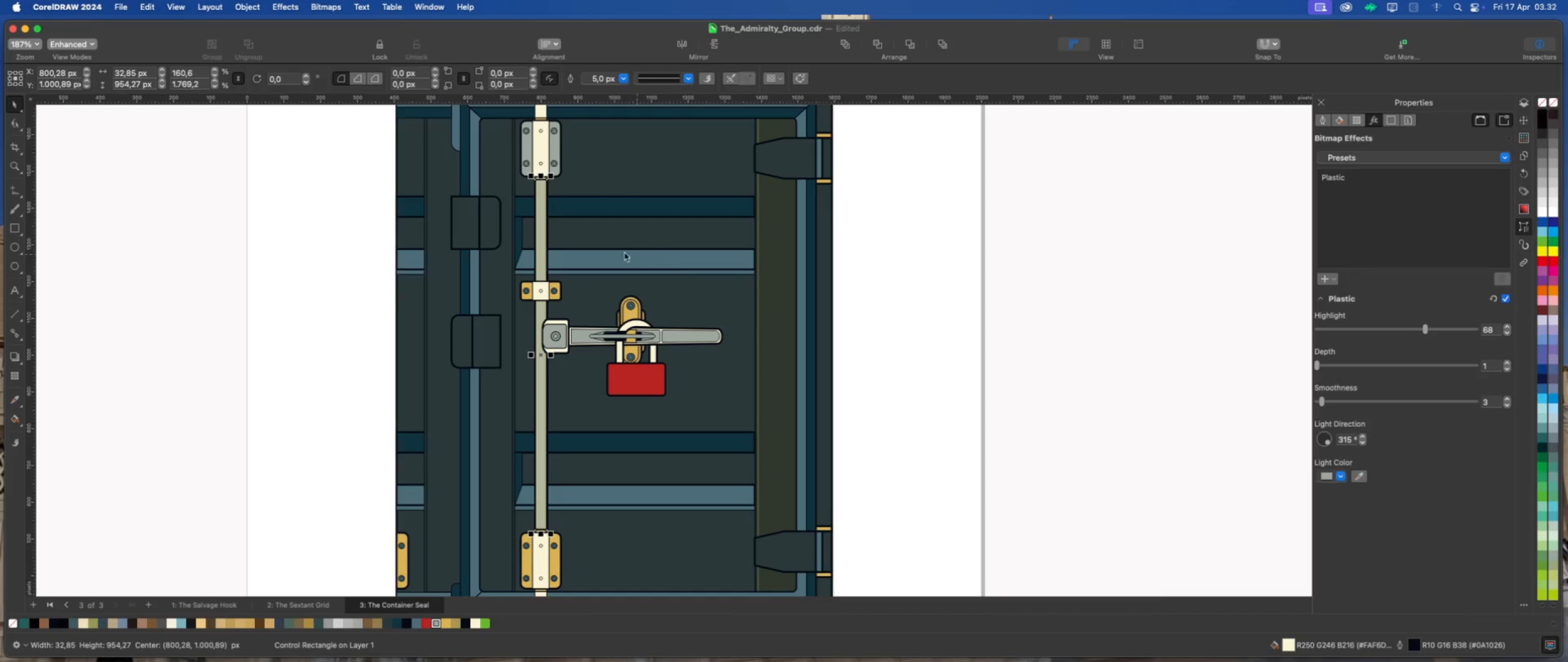 
scroll: coordinate [541, 238], scroll_direction: up, amount: 7.0
 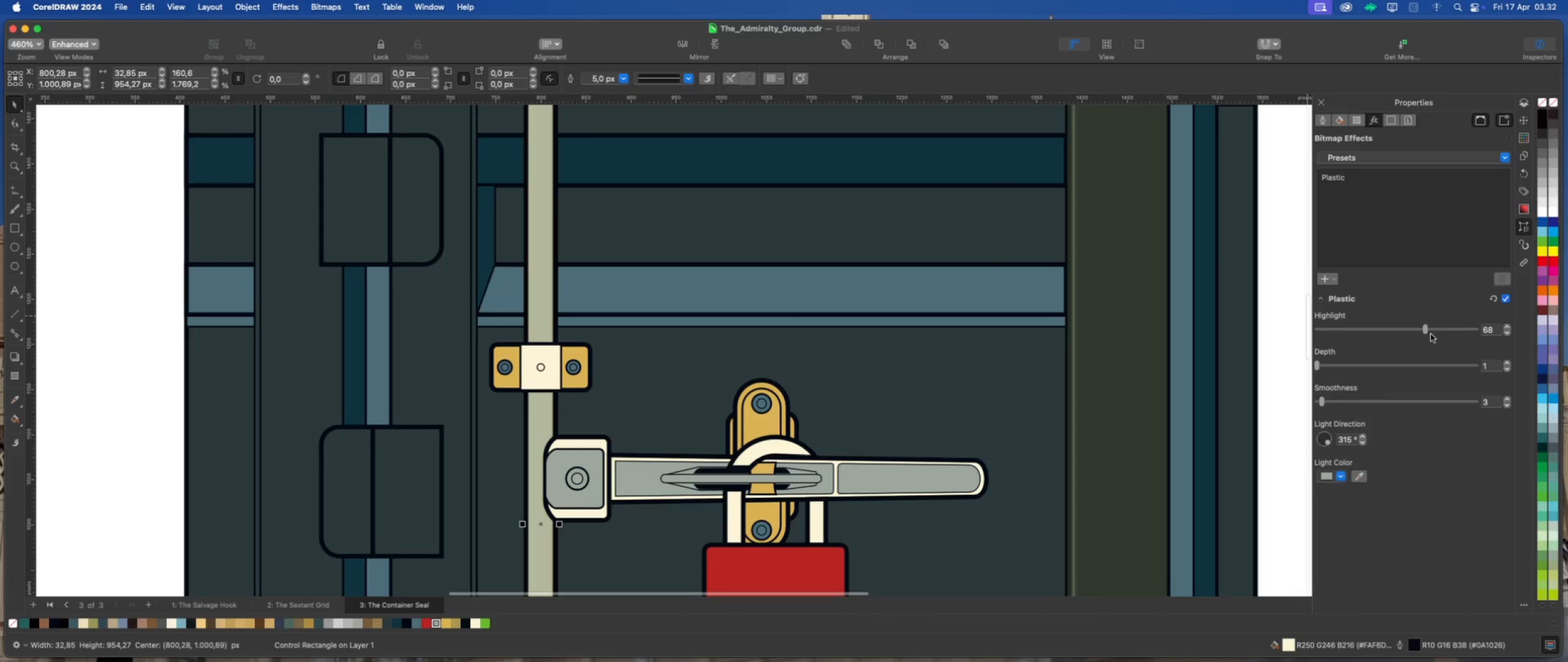 
left_click_drag(start_coordinate=[1427, 331], to_coordinate=[1443, 330])
 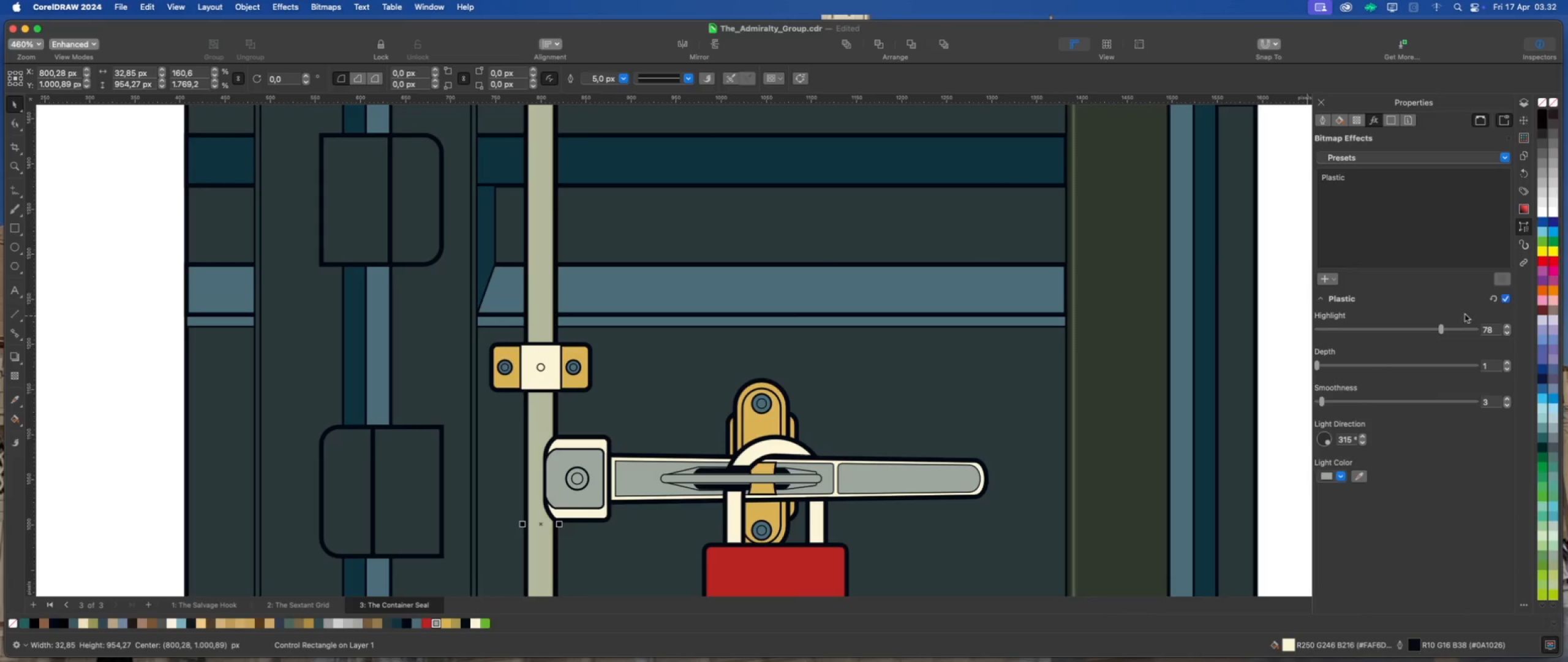 
left_click_drag(start_coordinate=[1441, 332], to_coordinate=[1467, 332])
 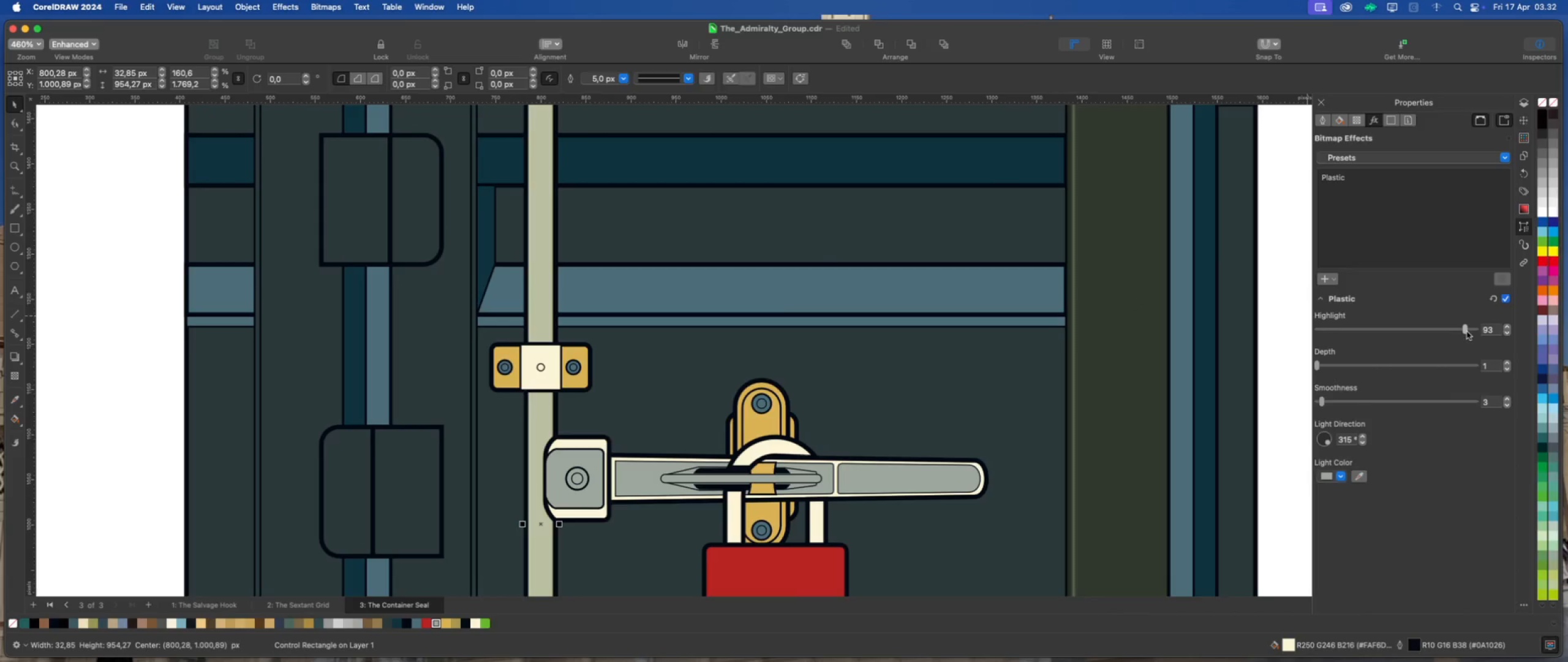 
left_click_drag(start_coordinate=[1467, 332], to_coordinate=[1474, 331])
 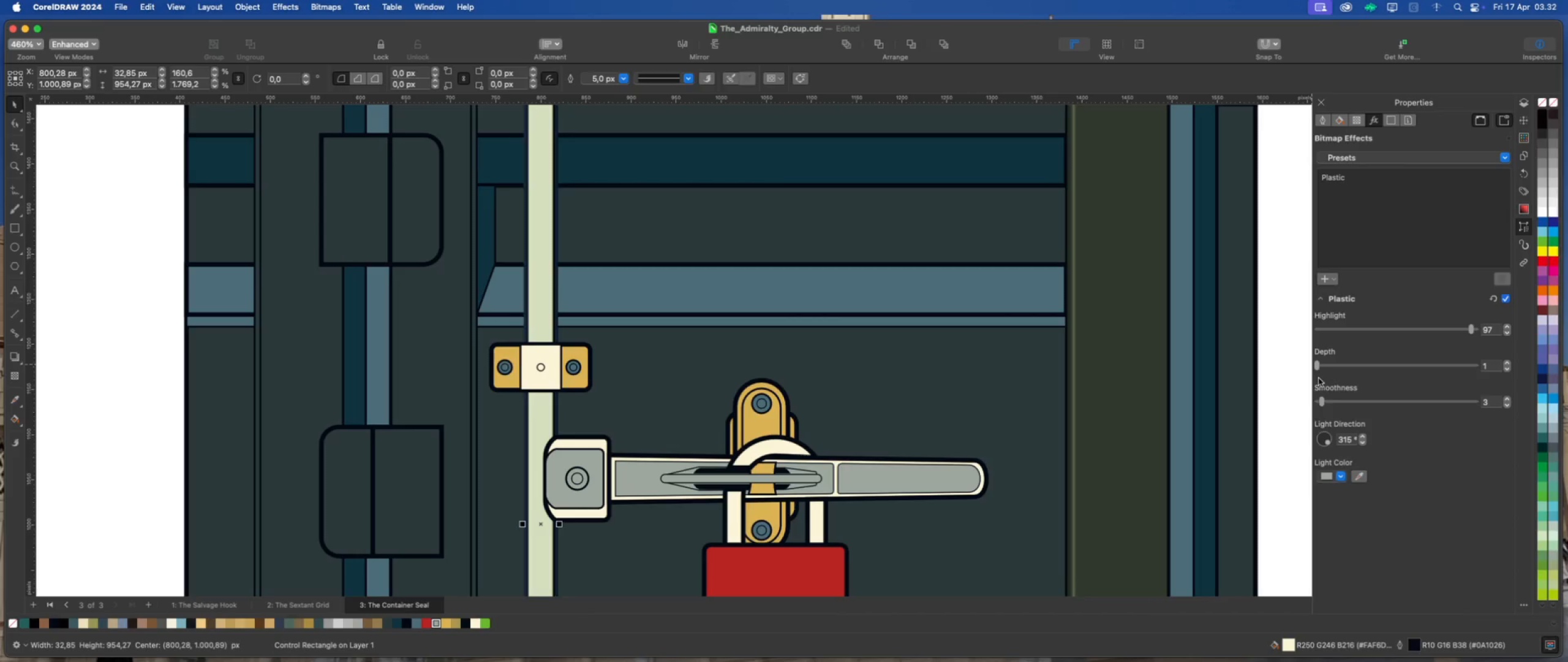 
left_click_drag(start_coordinate=[1323, 402], to_coordinate=[1414, 403])
 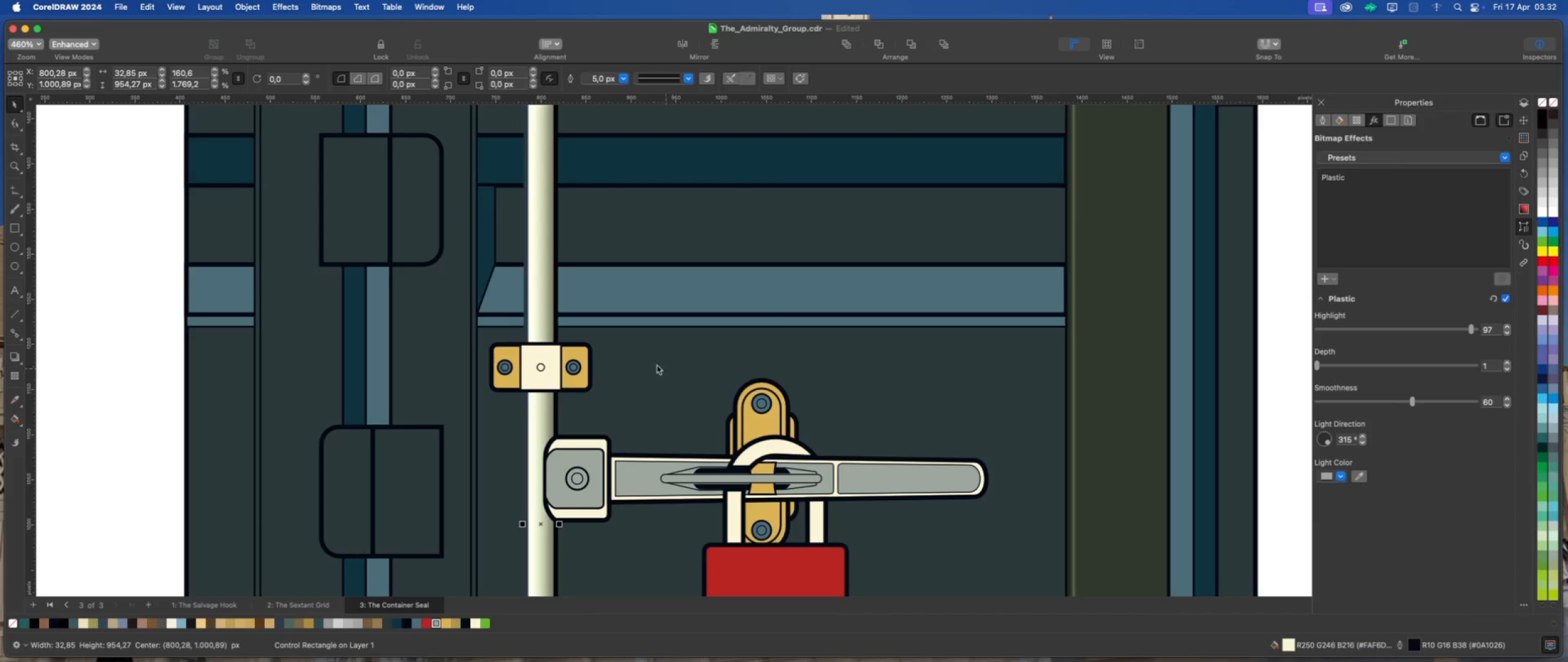 
scroll: coordinate [459, 306], scroll_direction: down, amount: 6.0
 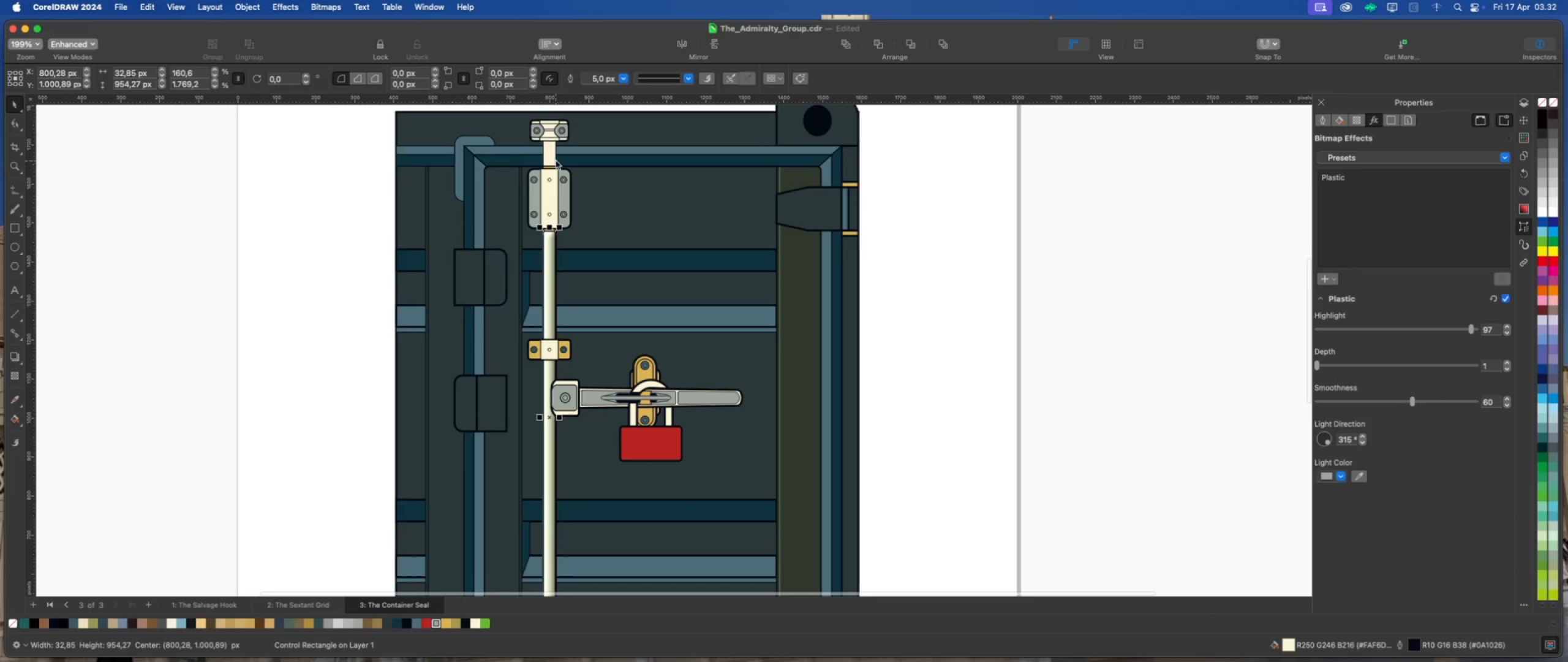 
left_click([551, 155])
 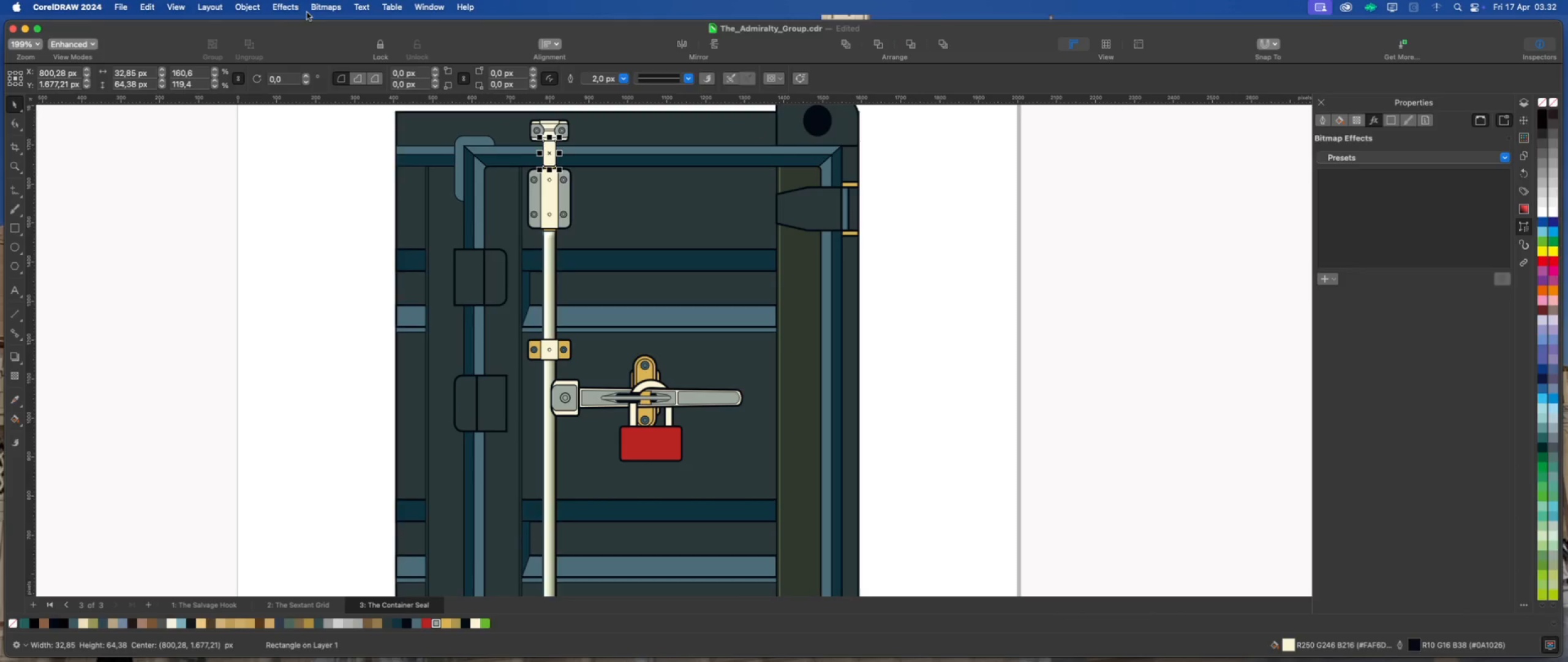 
left_click([255, 6])
 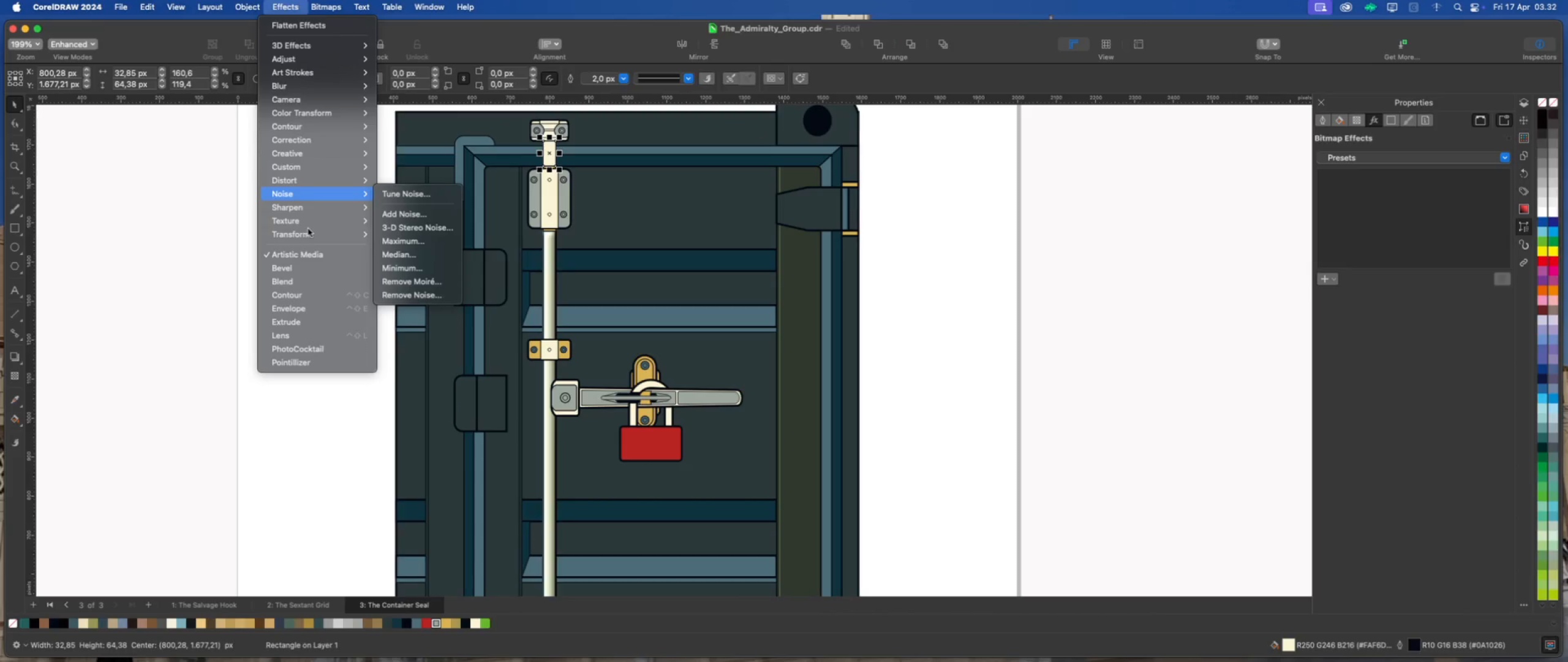 
wait(5.87)
 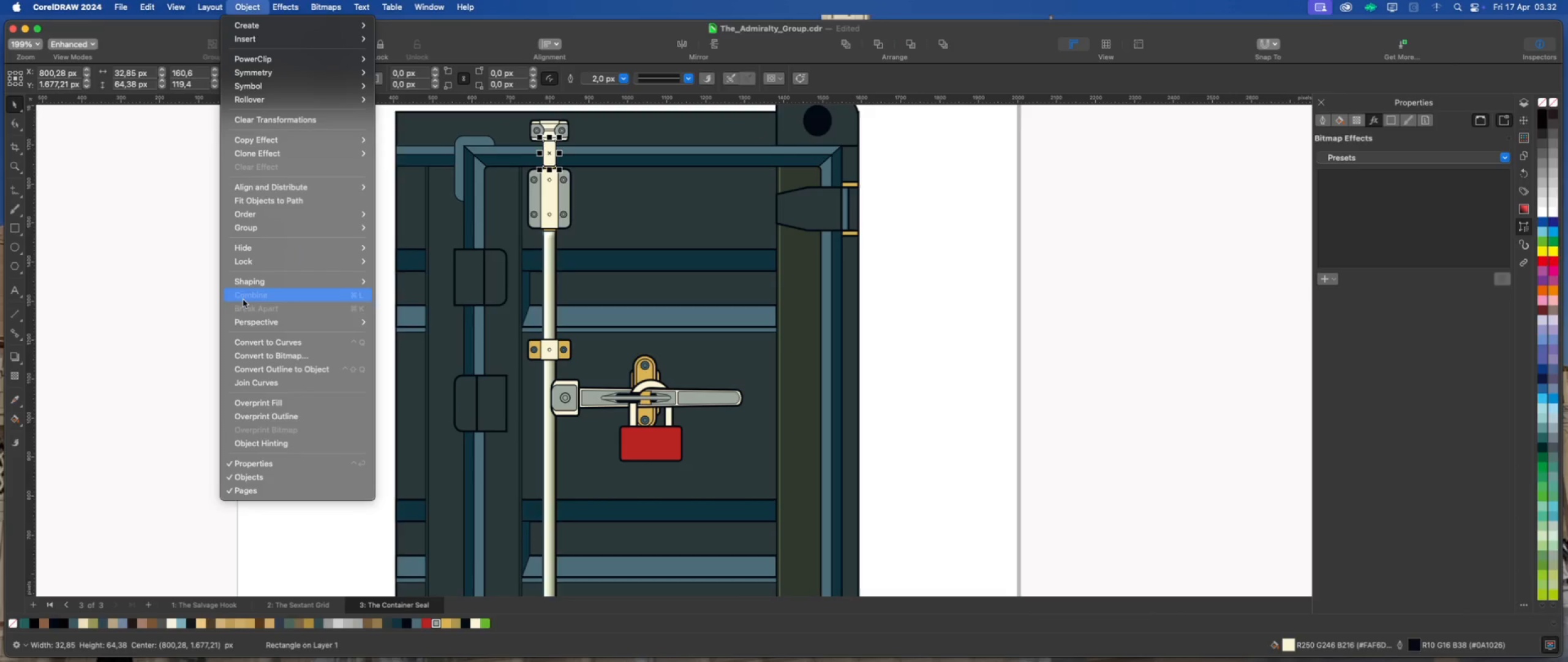 
left_click([407, 302])
 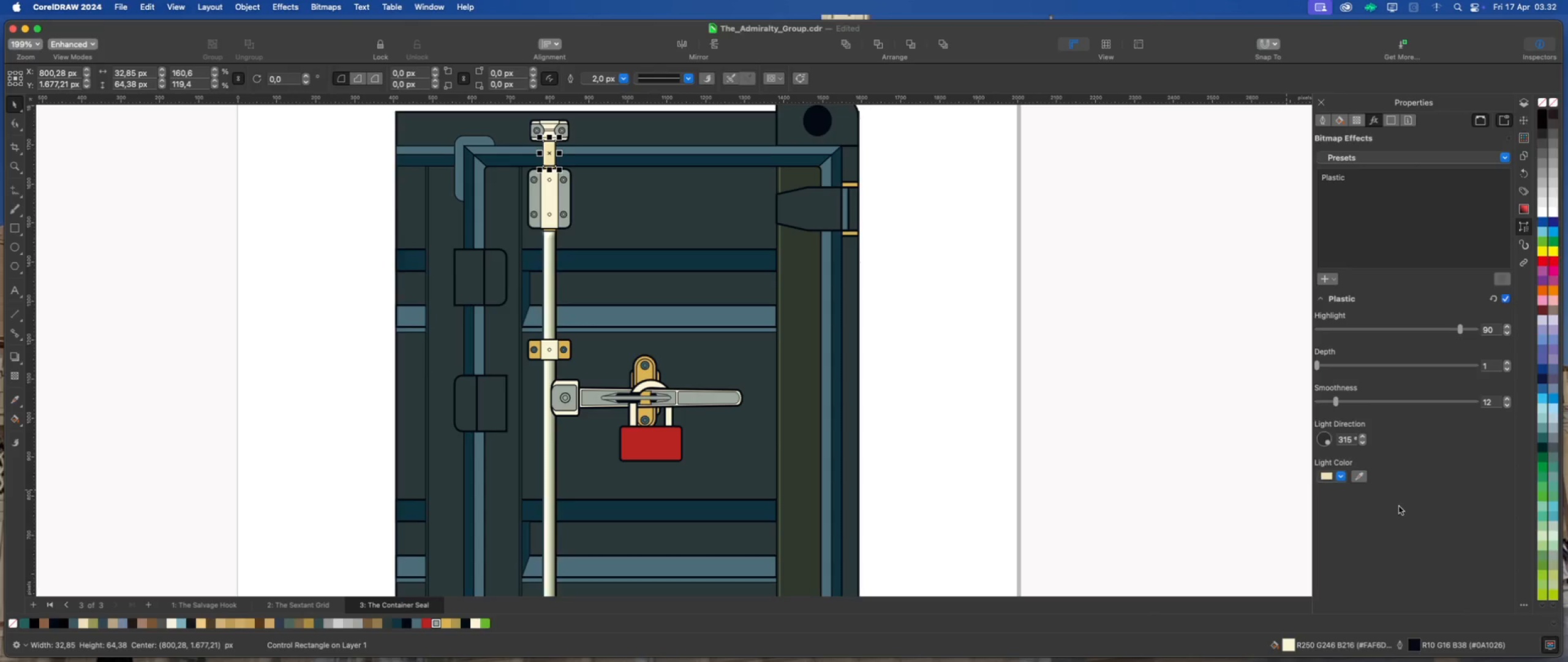 
left_click([1363, 477])
 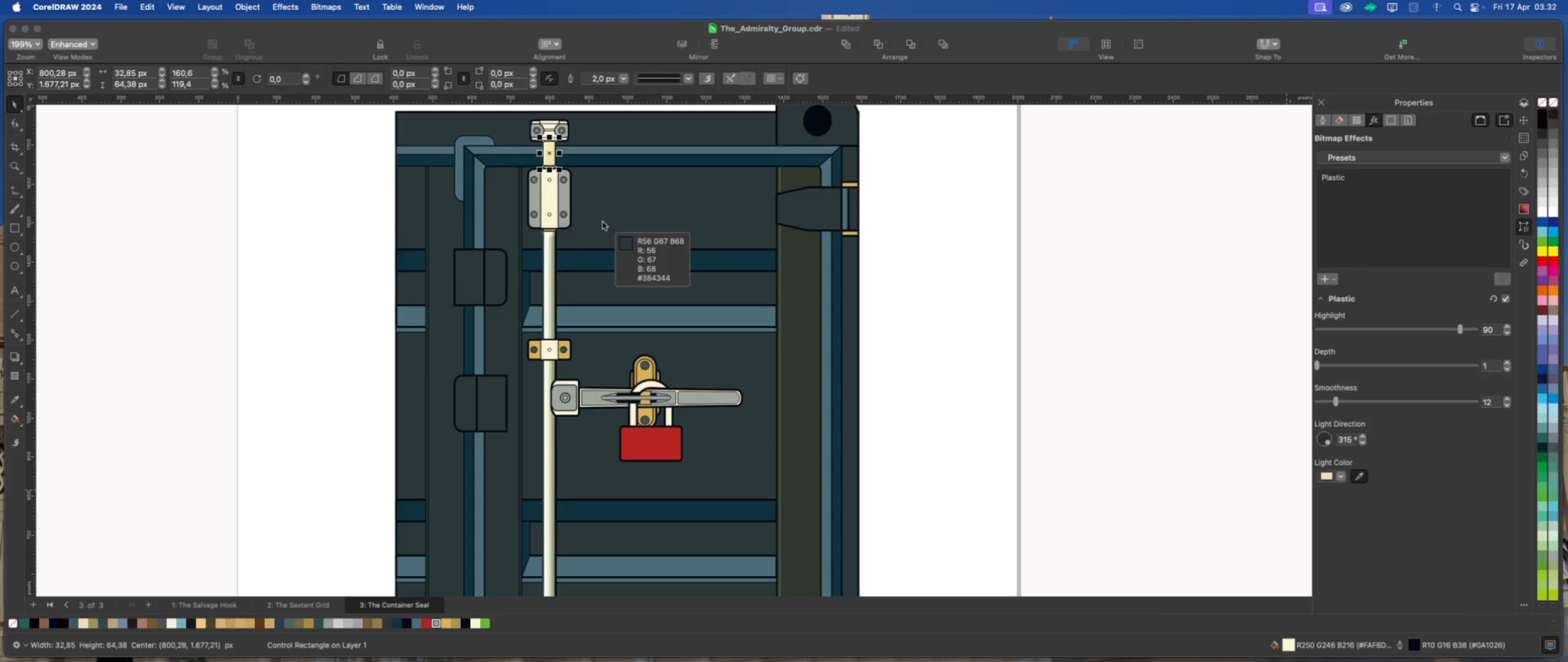 
left_click([565, 192])
 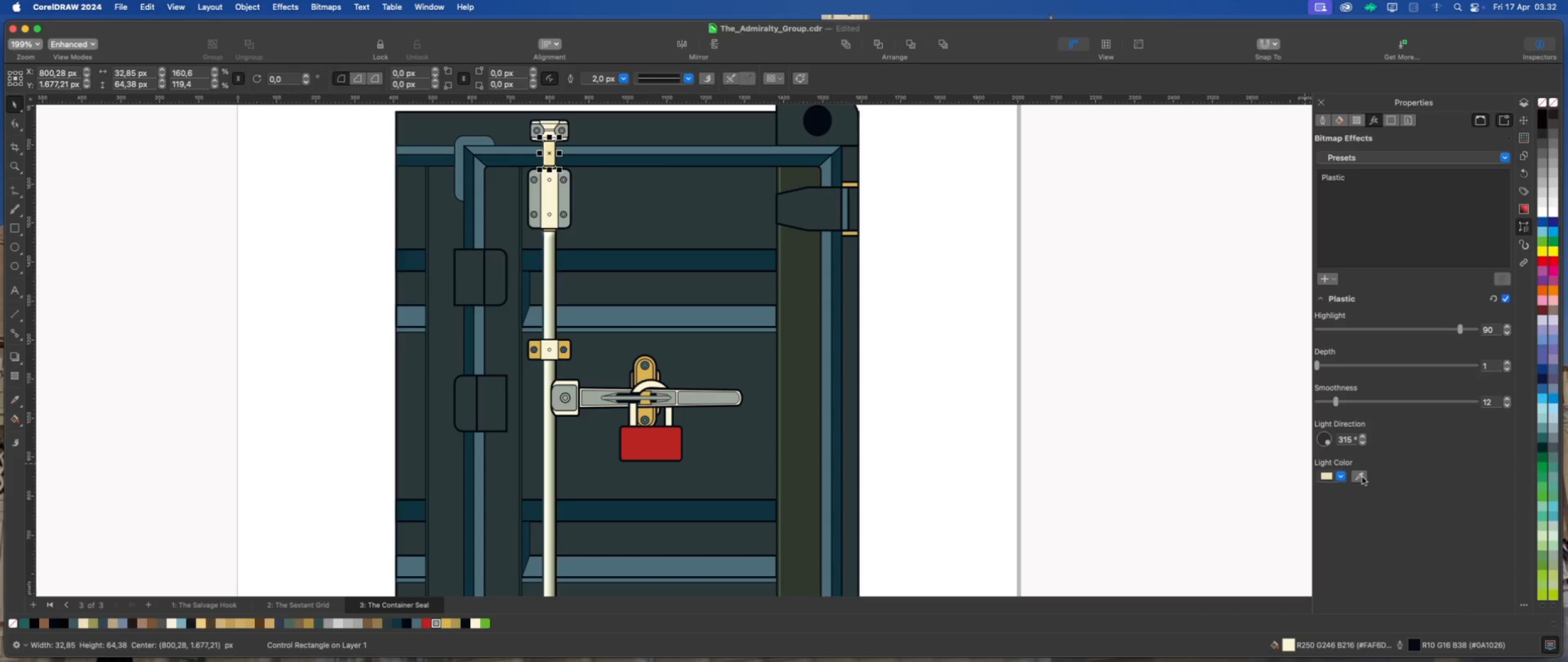 
left_click([1362, 477])
 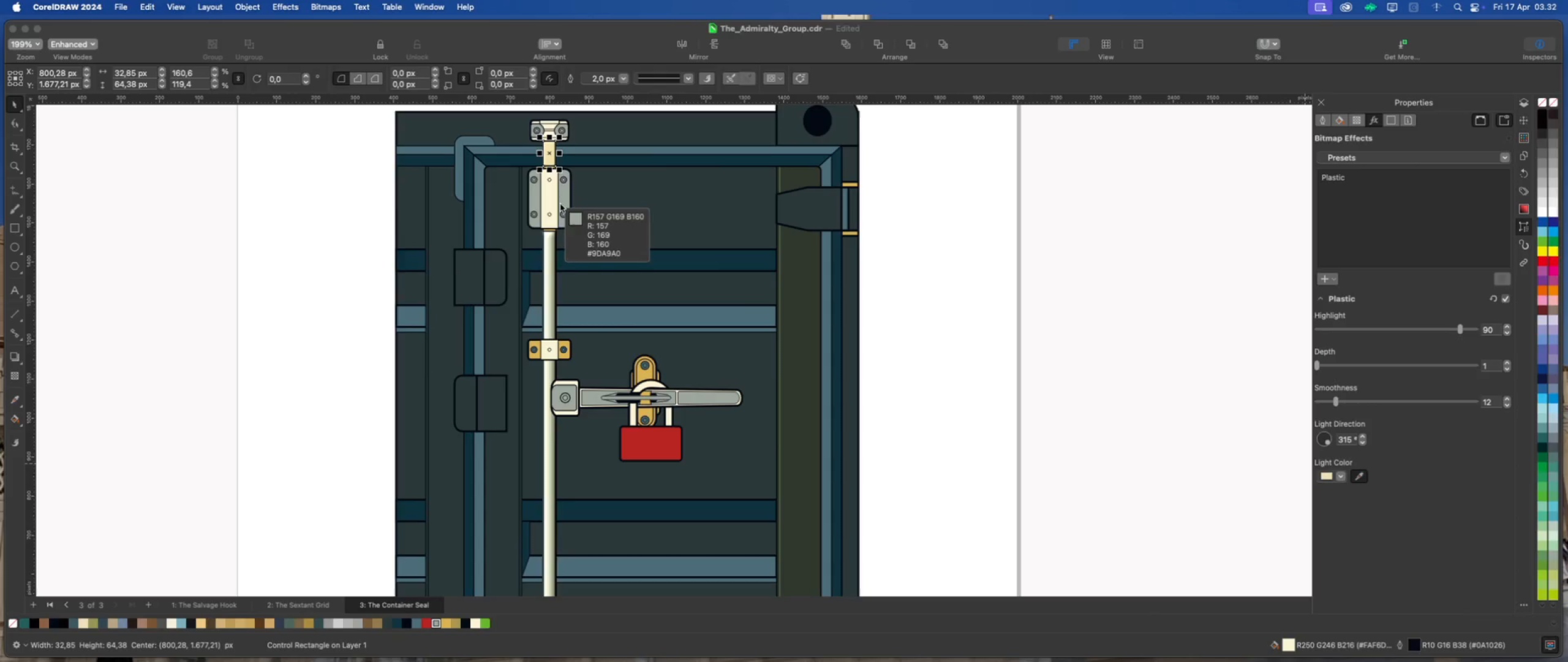 
left_click([564, 199])
 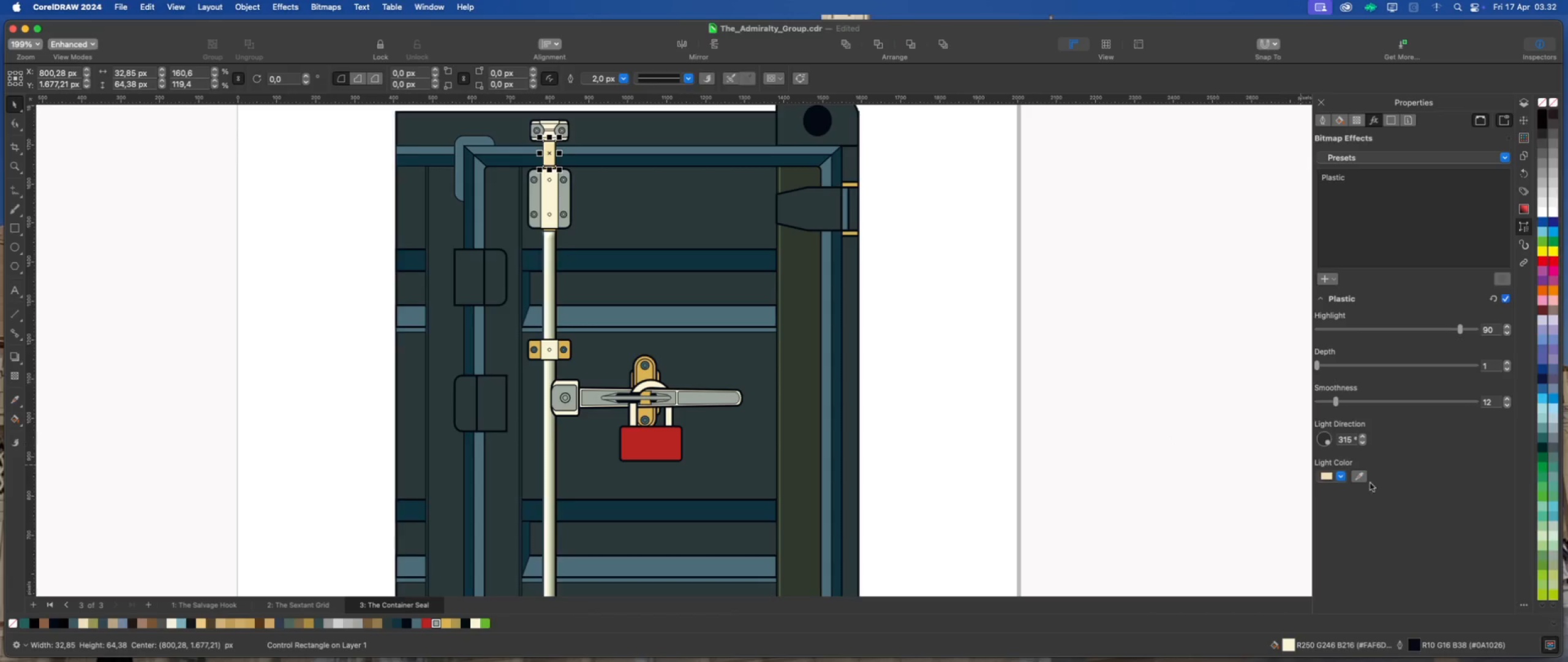 
left_click([1408, 498])
 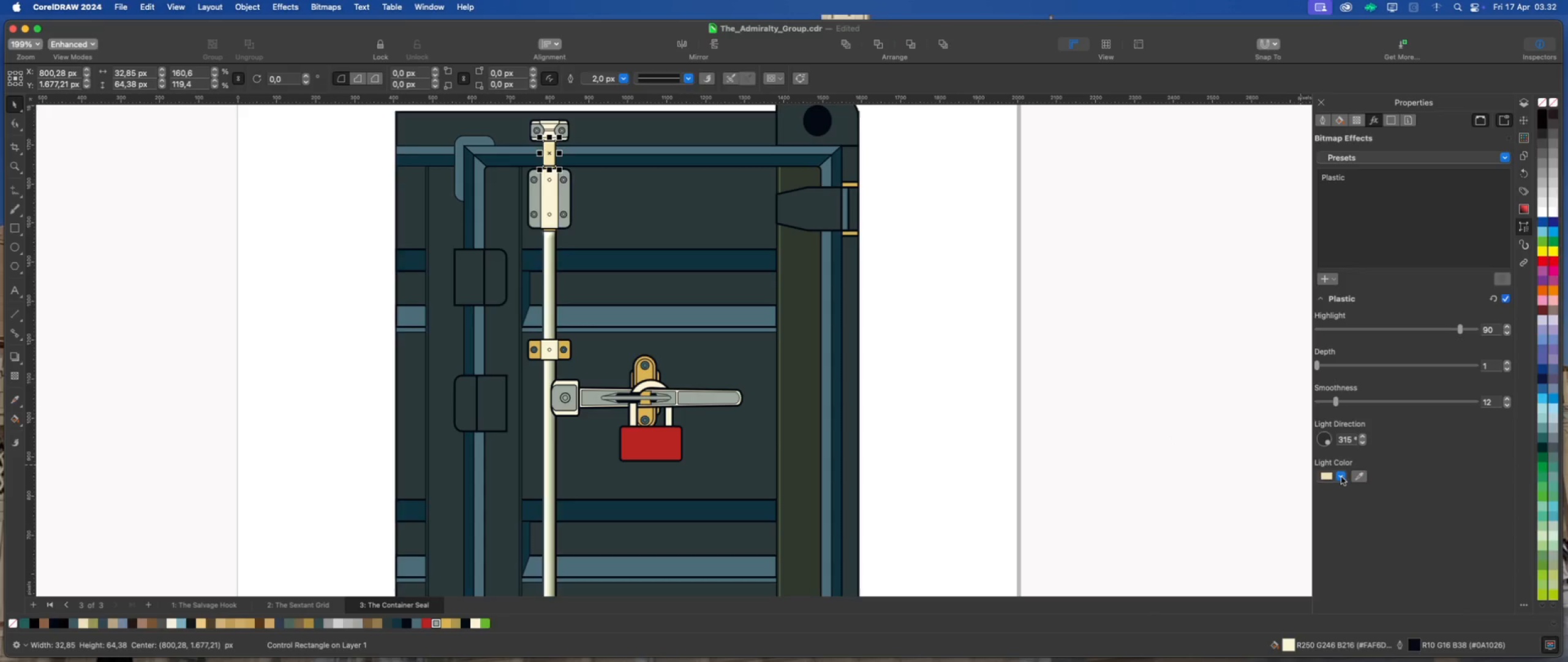 
left_click([1341, 477])
 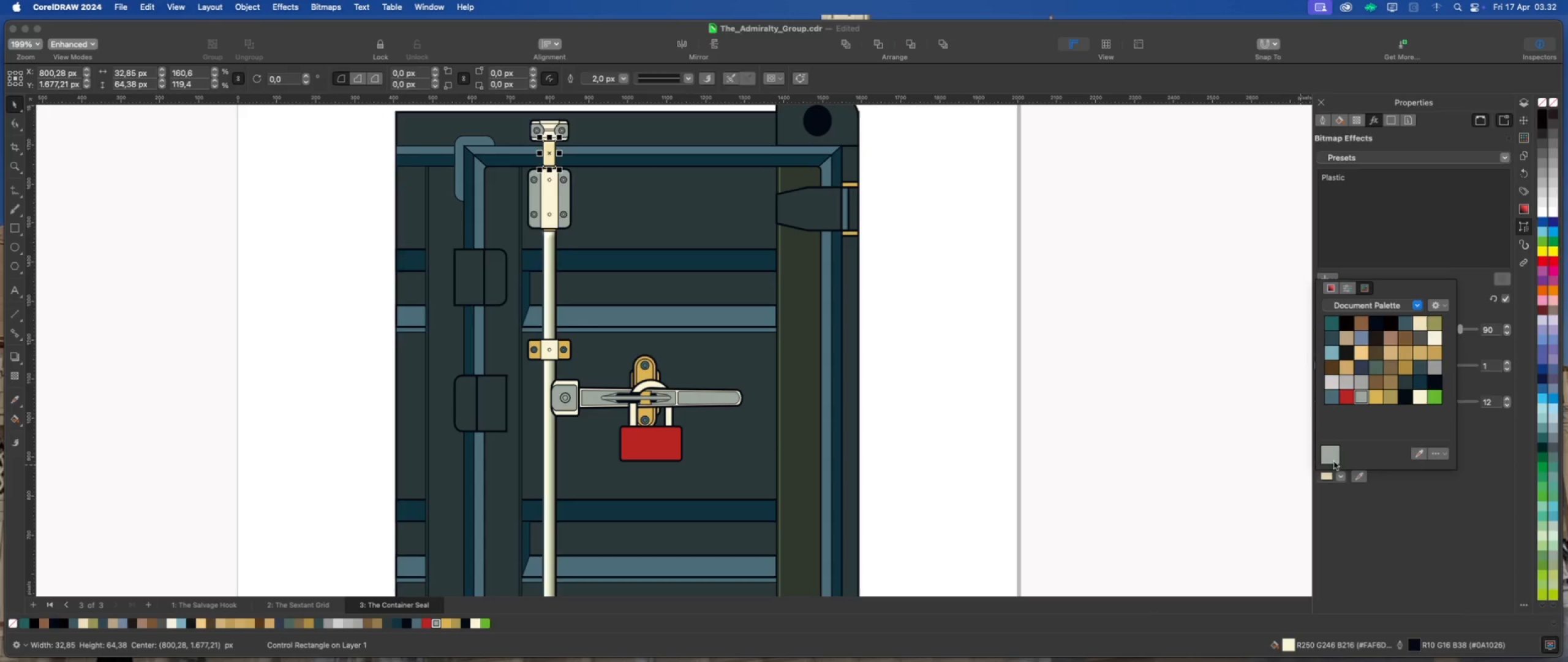 
left_click([1334, 458])
 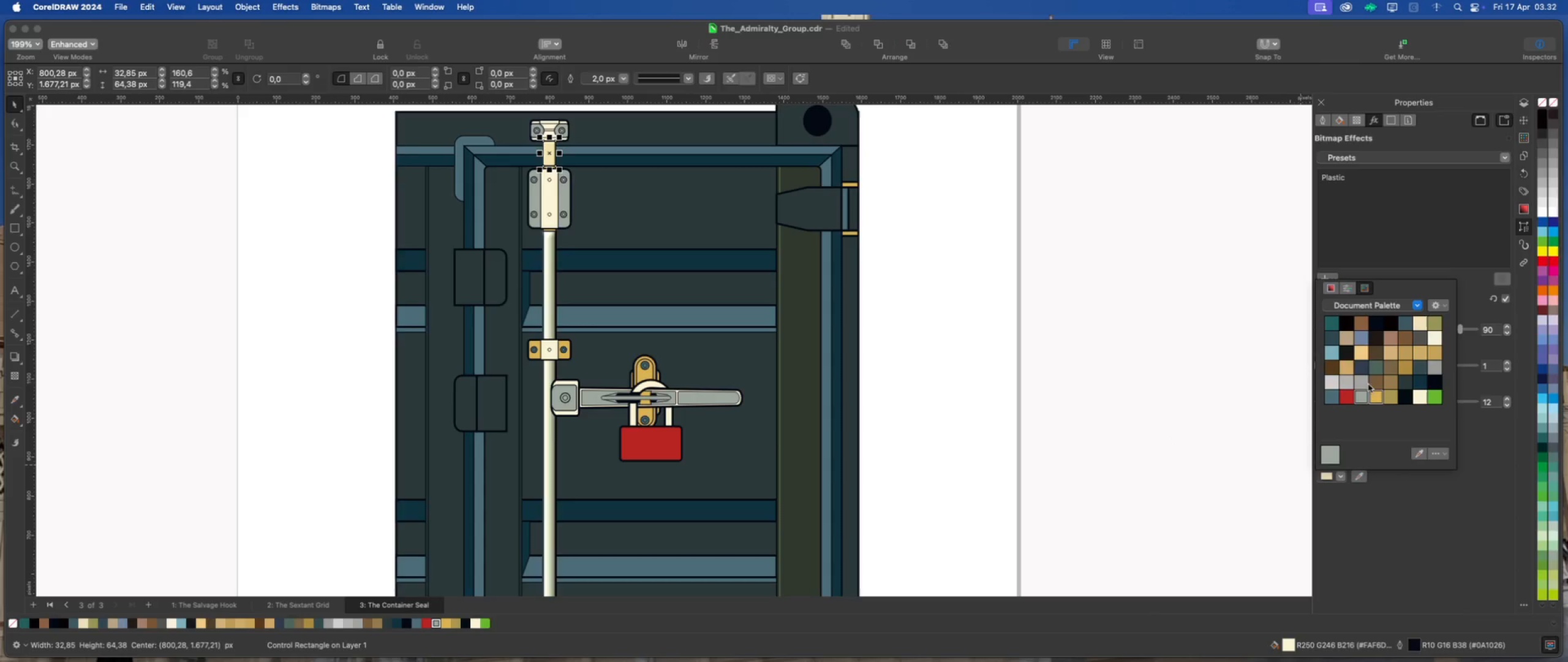 
left_click([1333, 286])
 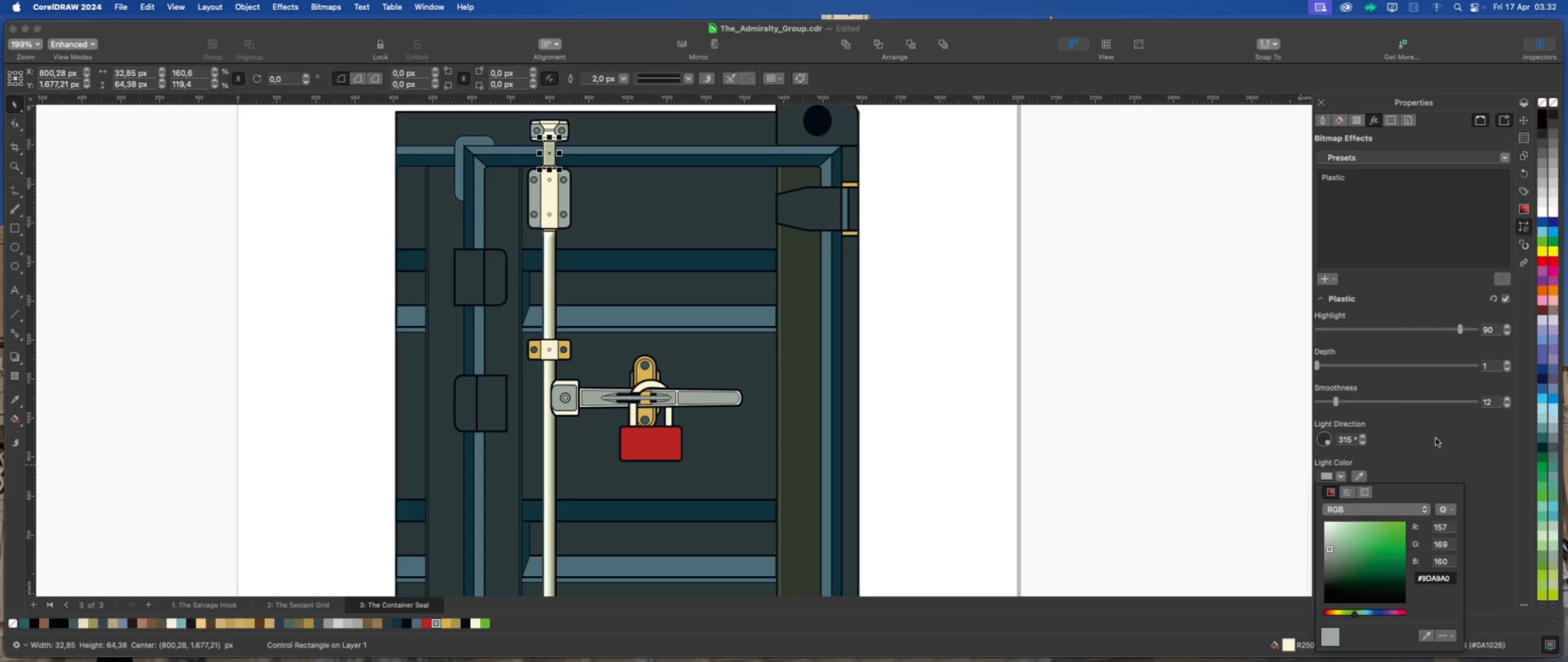 
left_click([1436, 438])
 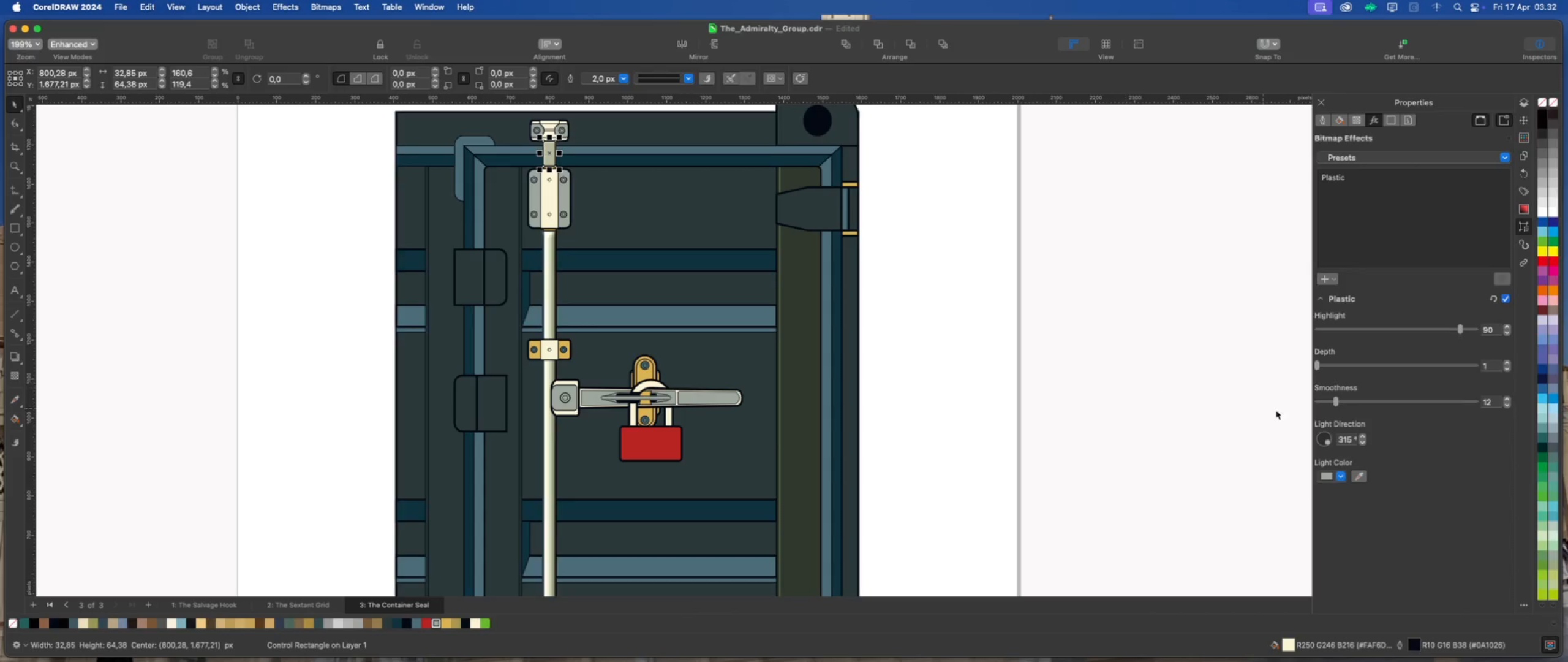 
wait(6.58)
 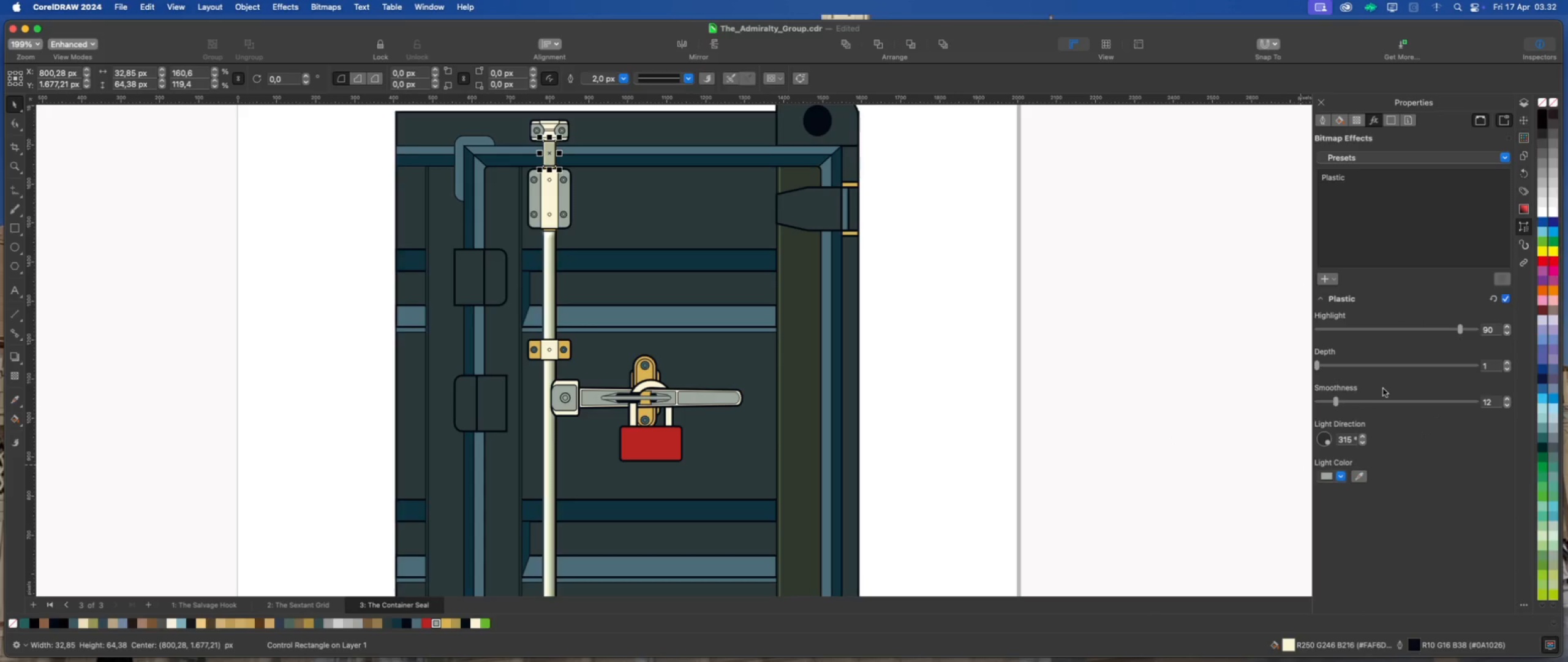 
left_click_drag(start_coordinate=[1336, 403], to_coordinate=[1332, 405])
 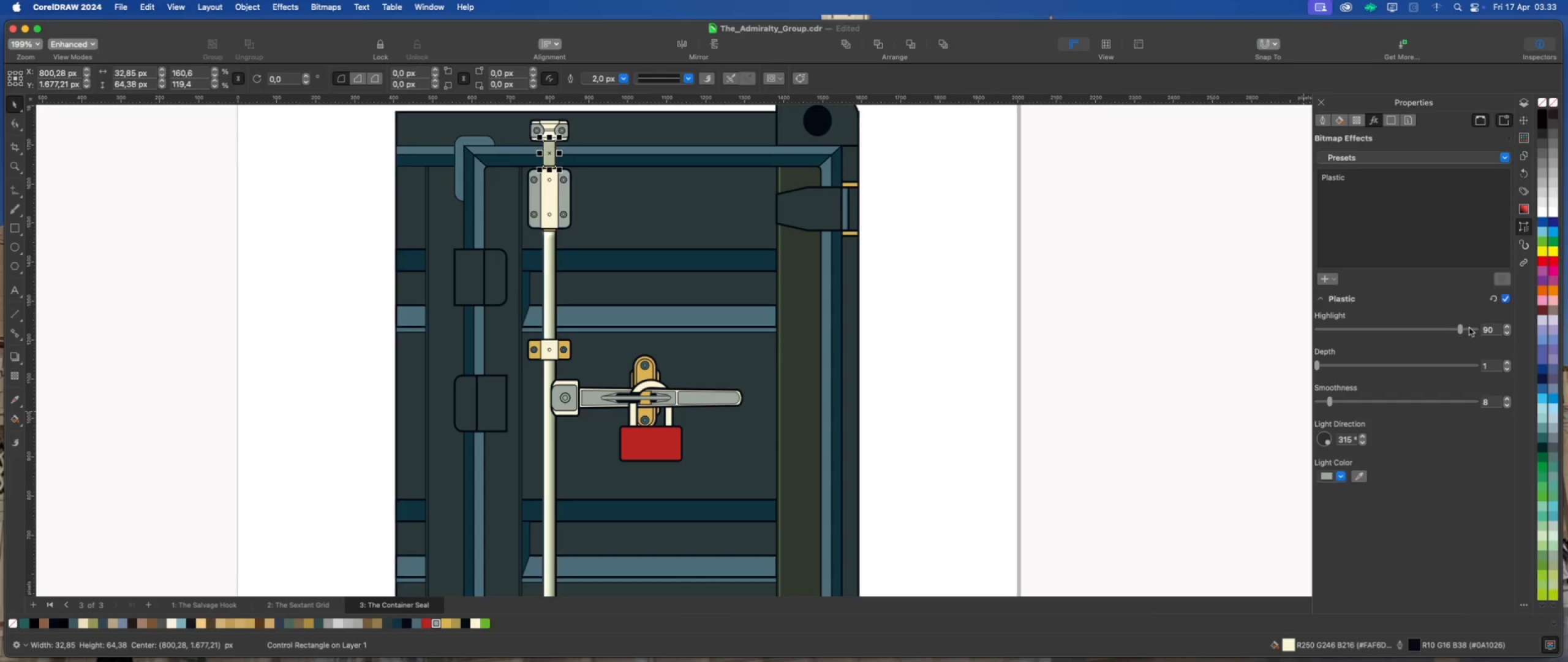 
left_click_drag(start_coordinate=[1459, 331], to_coordinate=[1470, 331])
 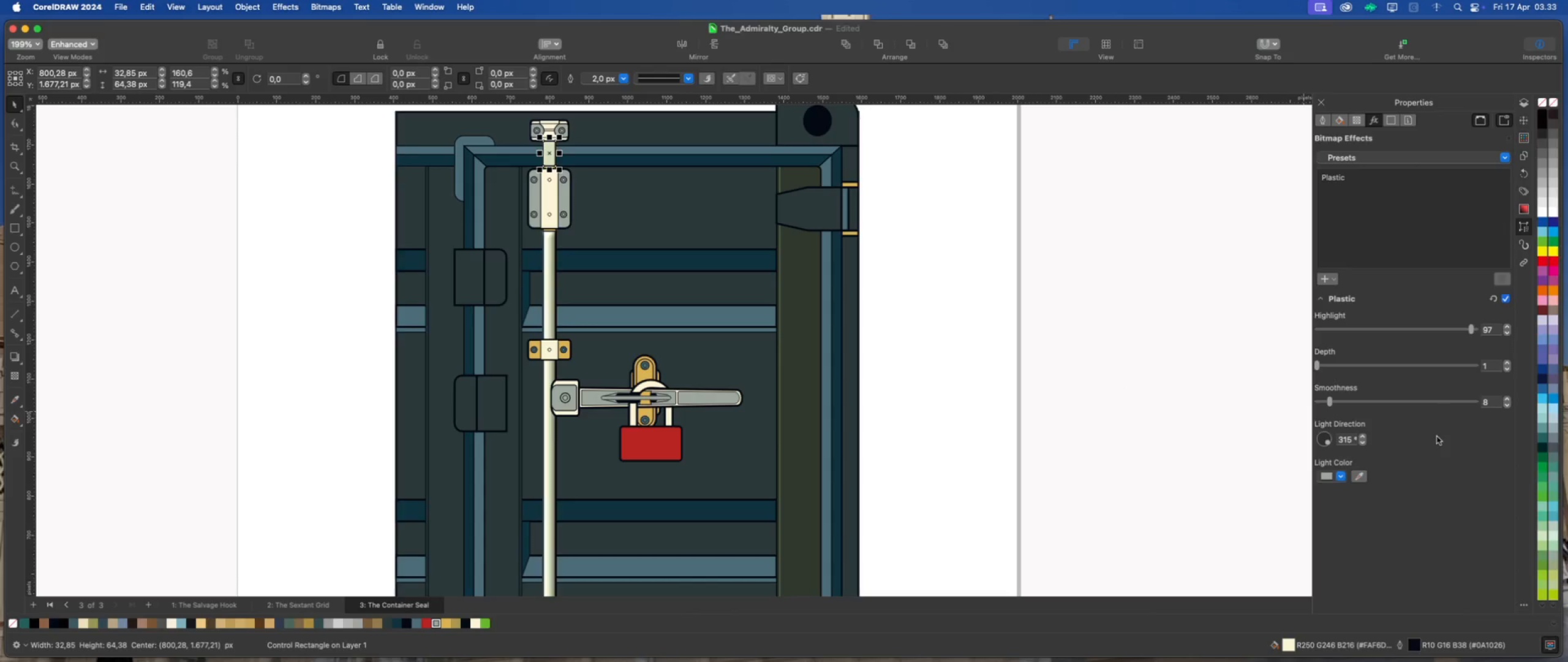 
left_click([1437, 436])
 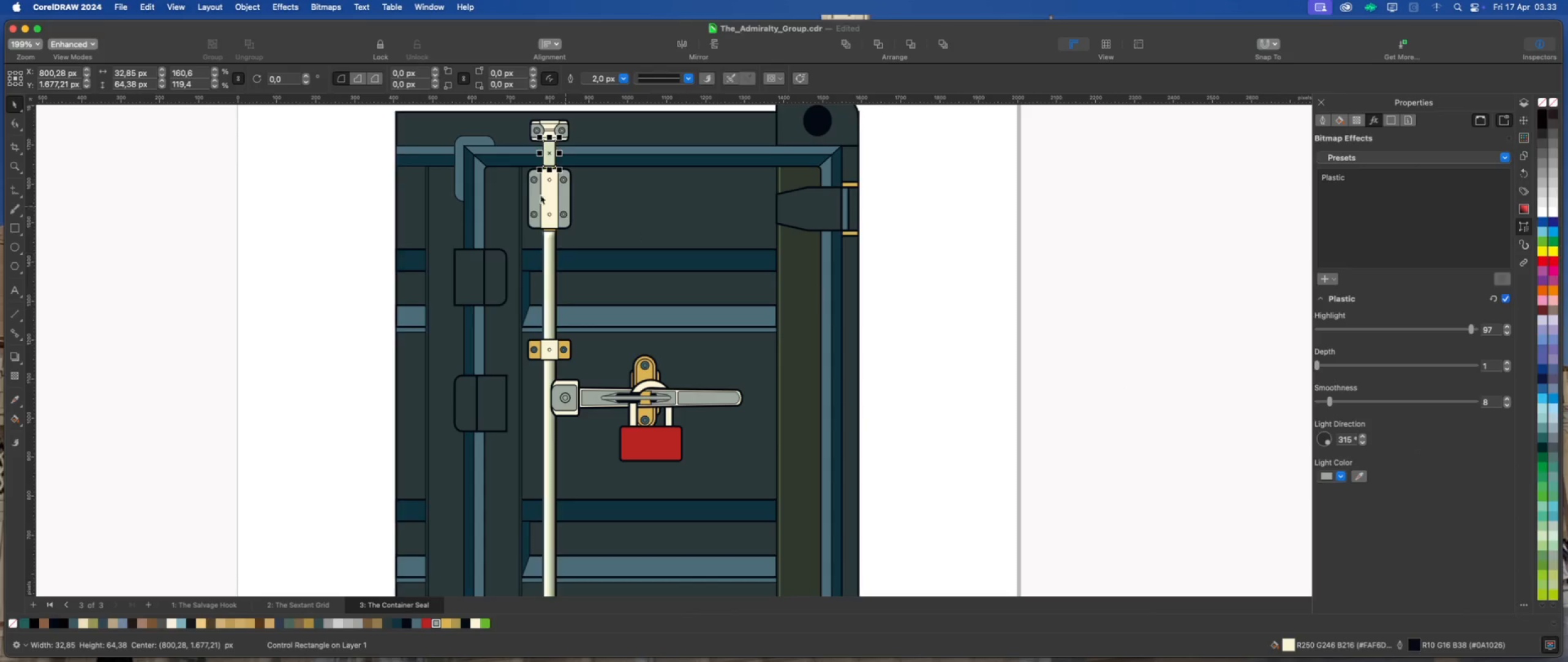 
scroll: coordinate [561, 146], scroll_direction: up, amount: 7.0
 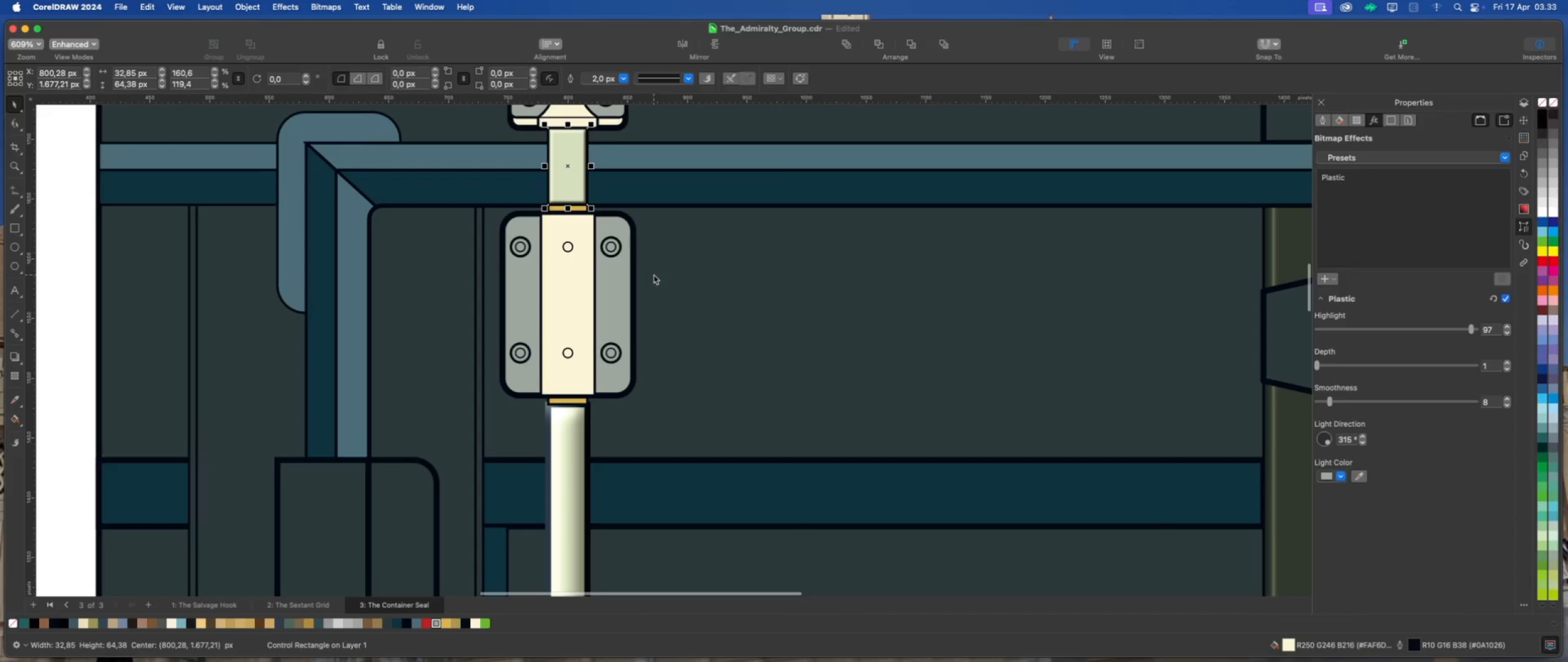 
left_click([654, 275])
 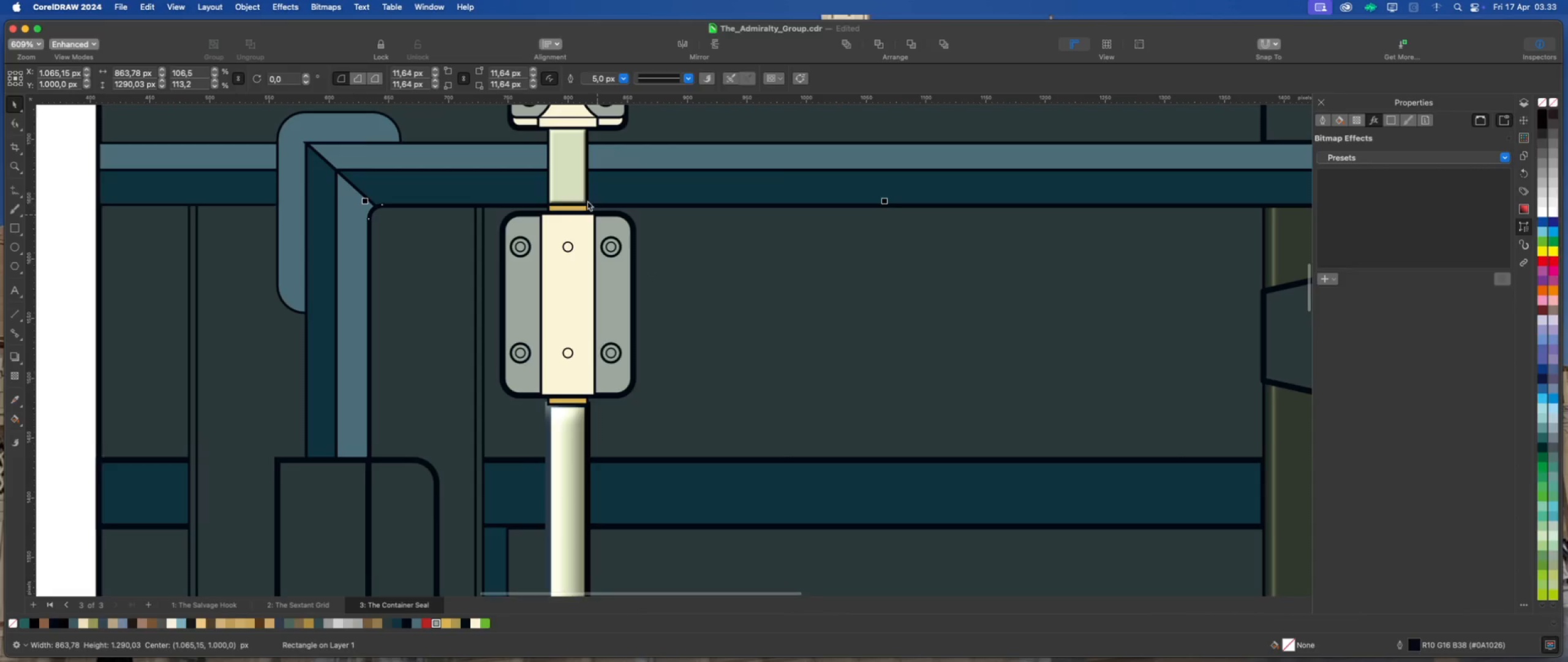 
left_click([574, 186])
 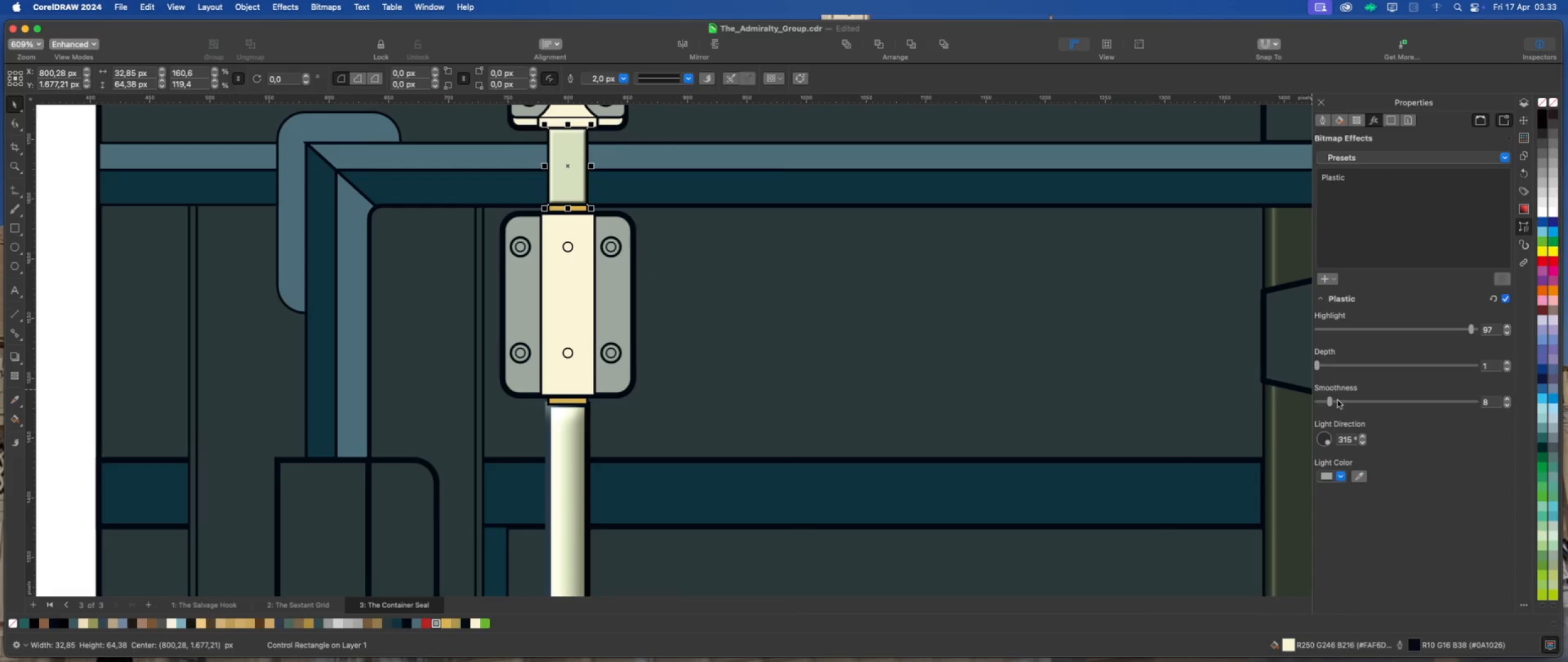 
left_click_drag(start_coordinate=[1330, 402], to_coordinate=[1455, 410])
 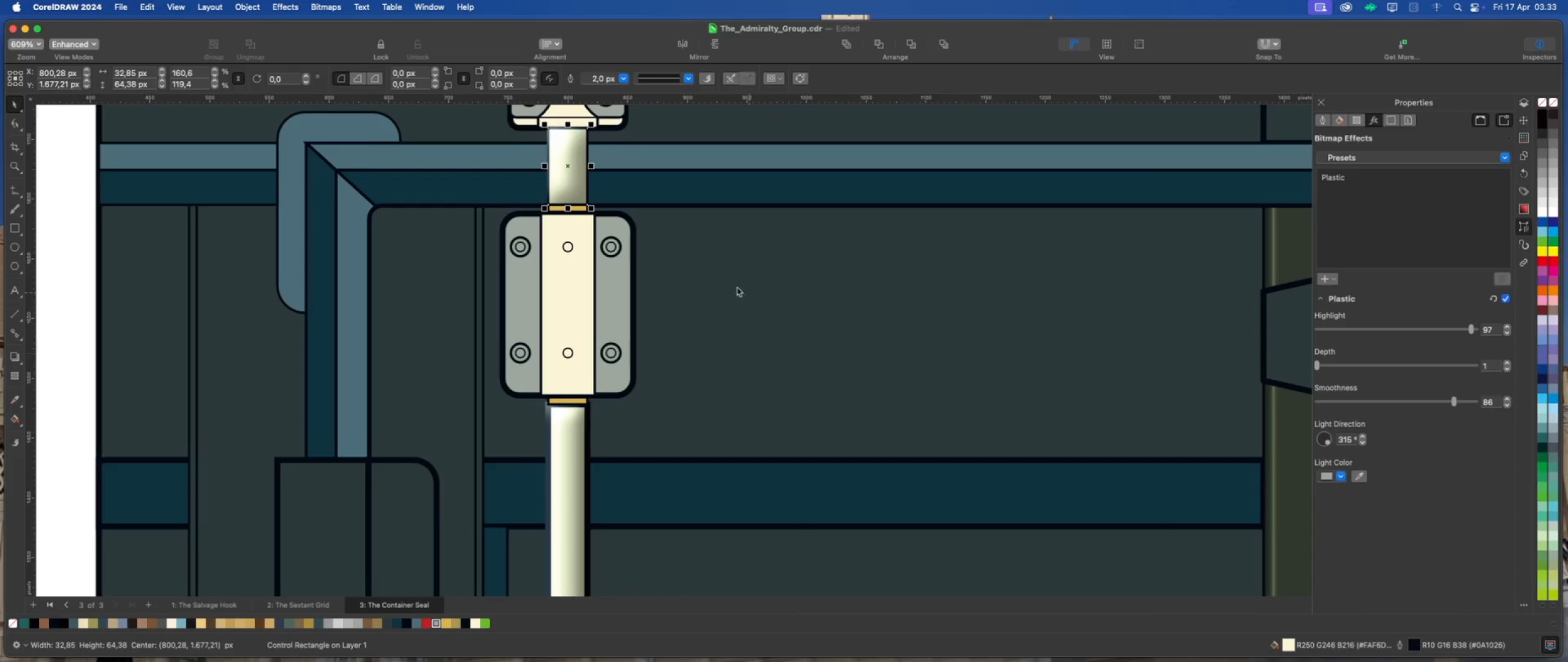 
scroll: coordinate [650, 256], scroll_direction: down, amount: 4.0
 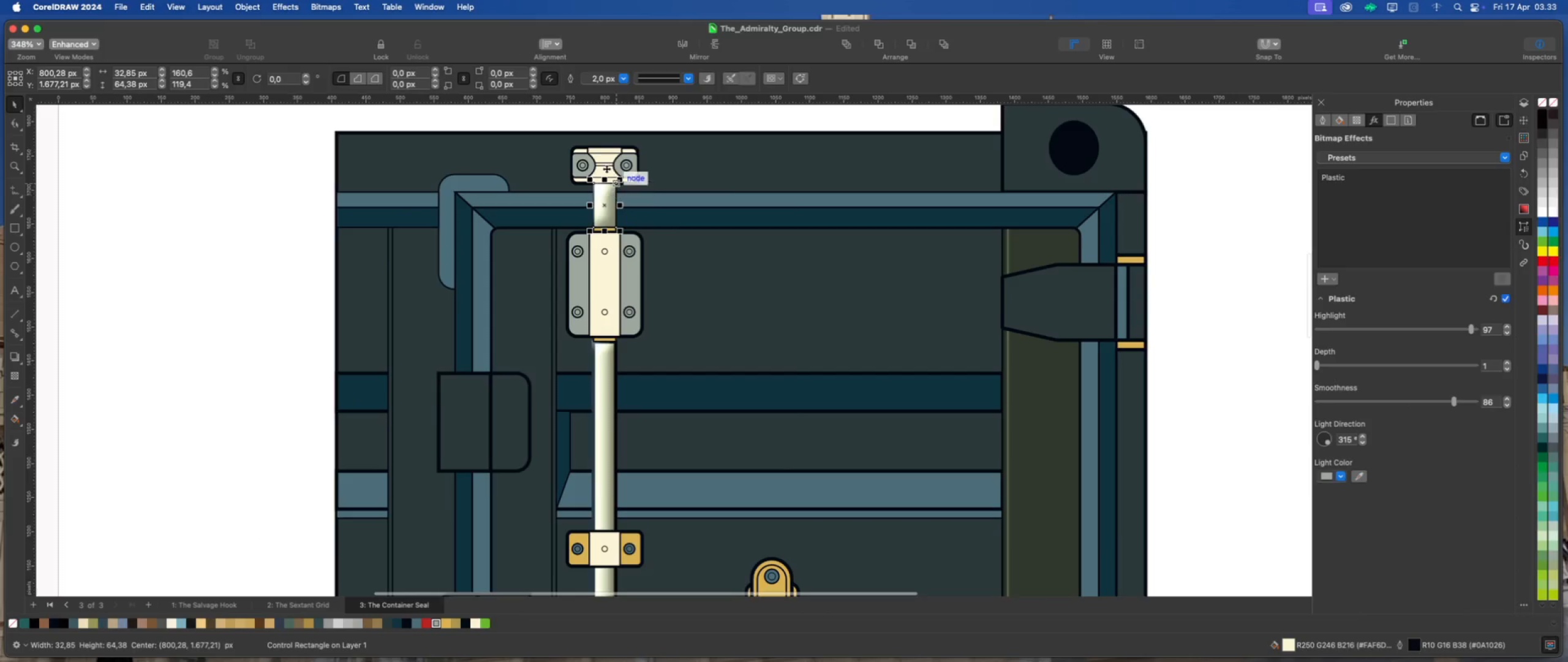 
left_click([606, 169])
 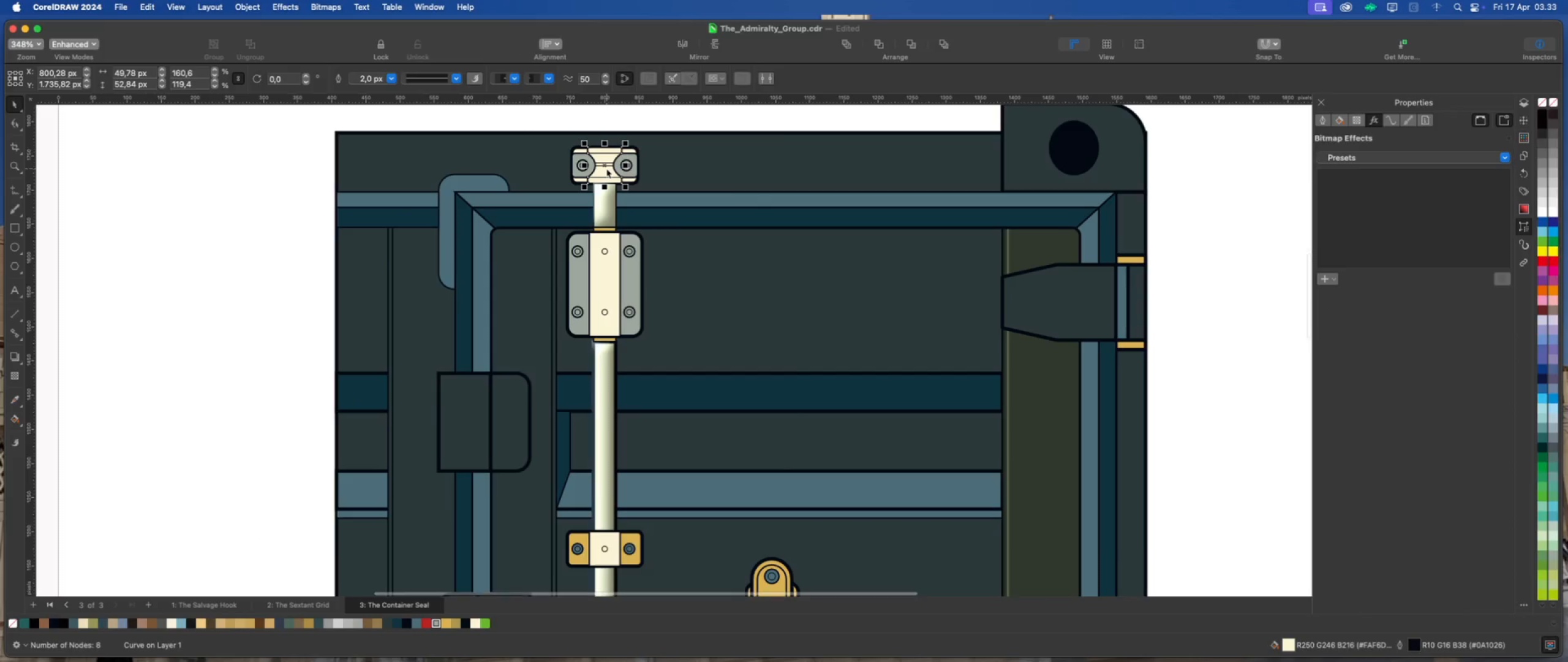 
scroll: coordinate [606, 169], scroll_direction: up, amount: 1.0
 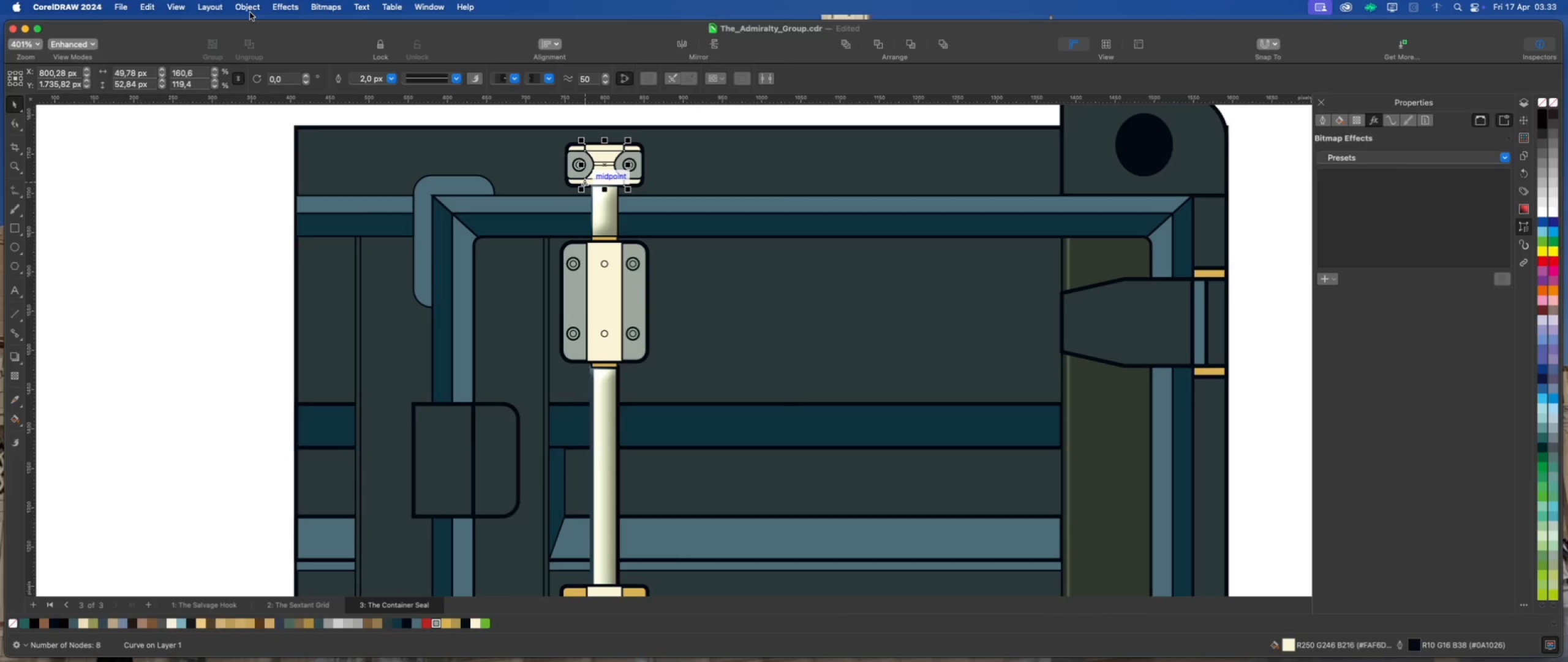 
left_click([290, 9])
 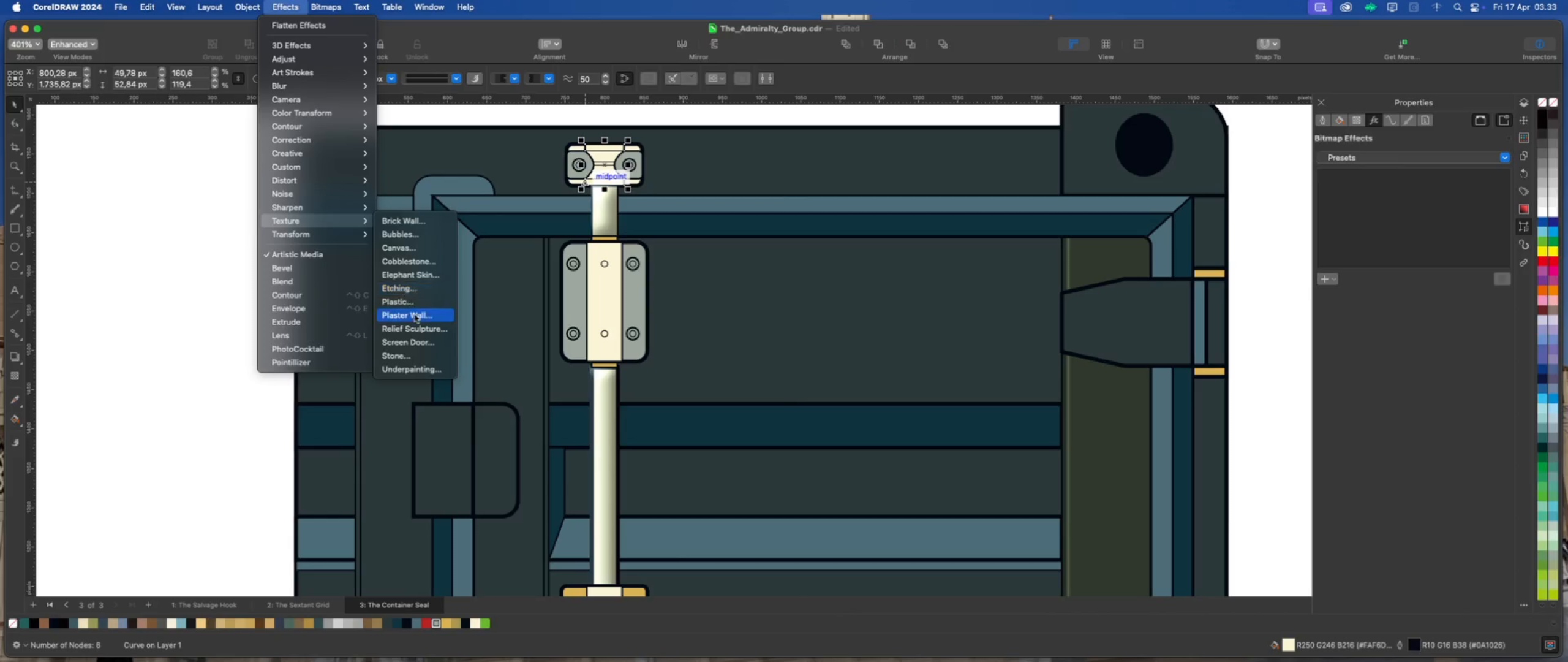 
left_click([420, 300])
 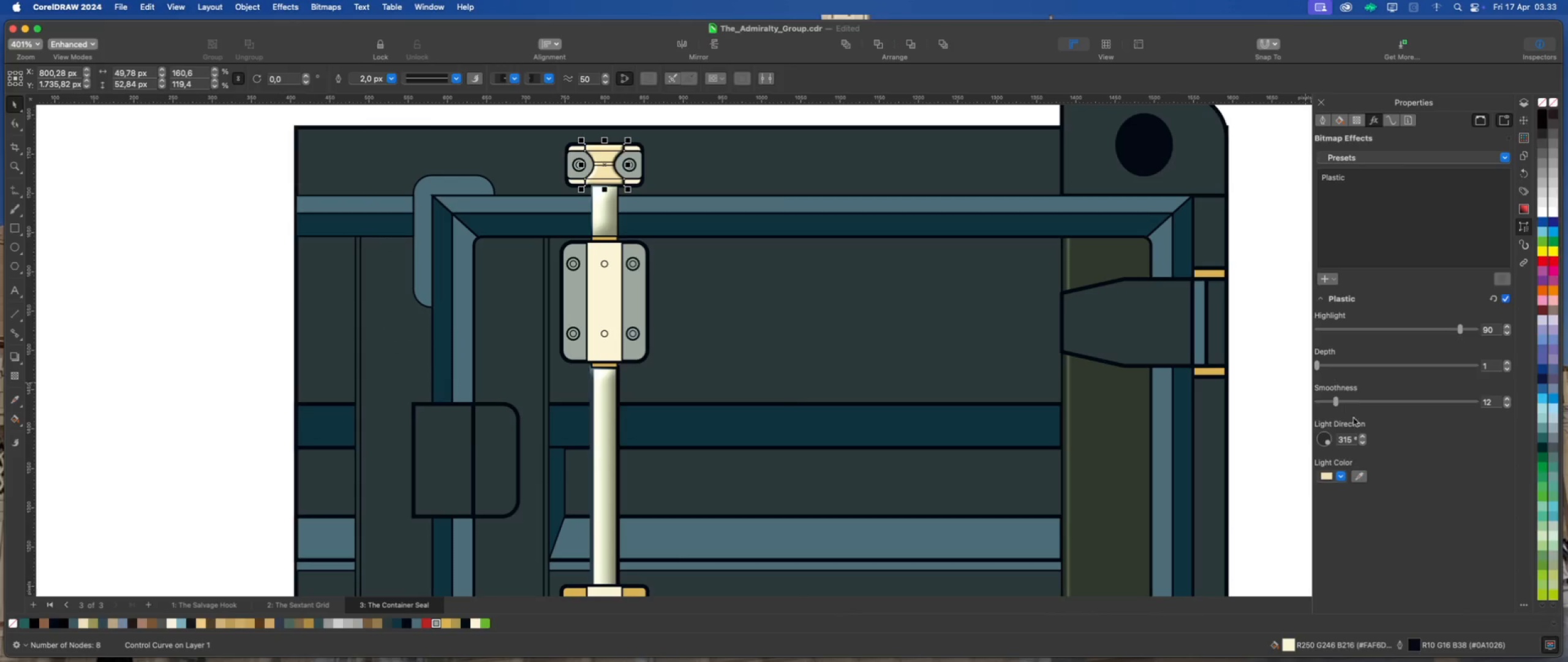 
left_click([1359, 478])
 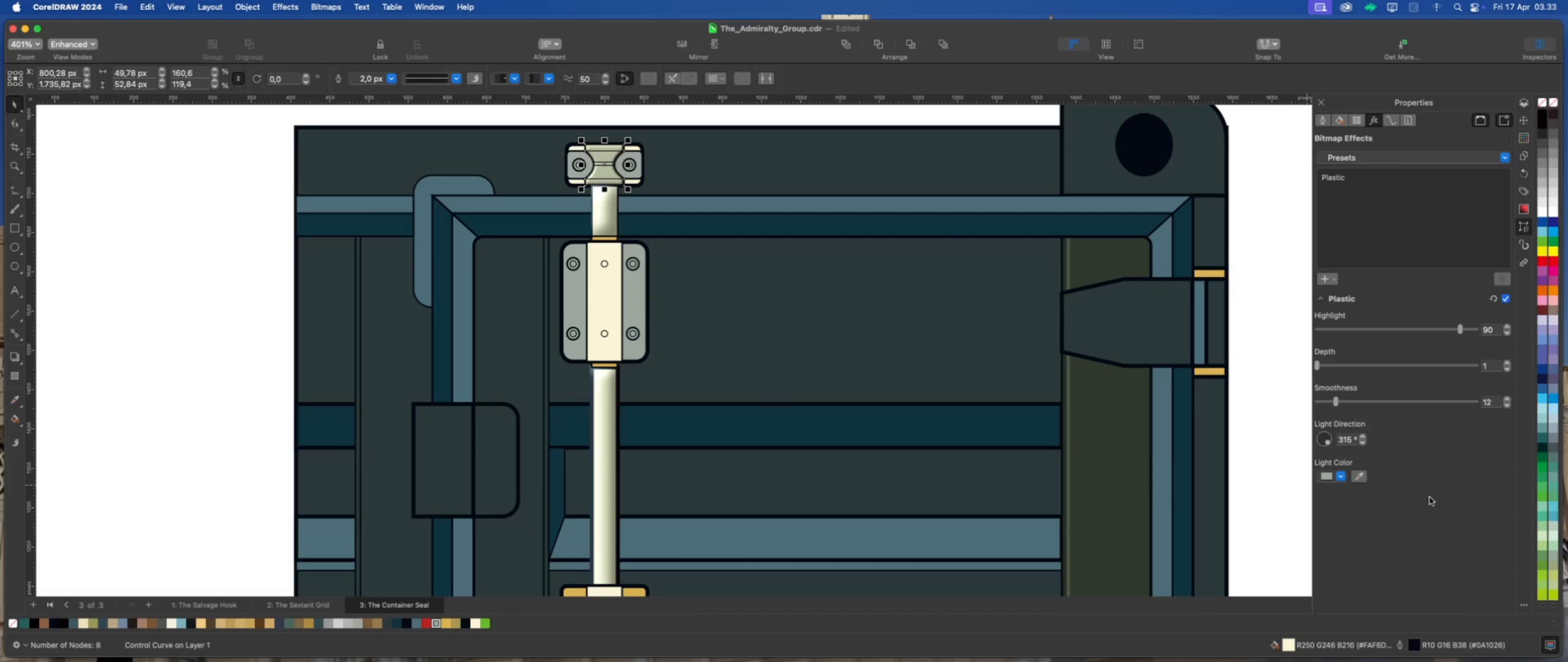 
wait(9.92)
 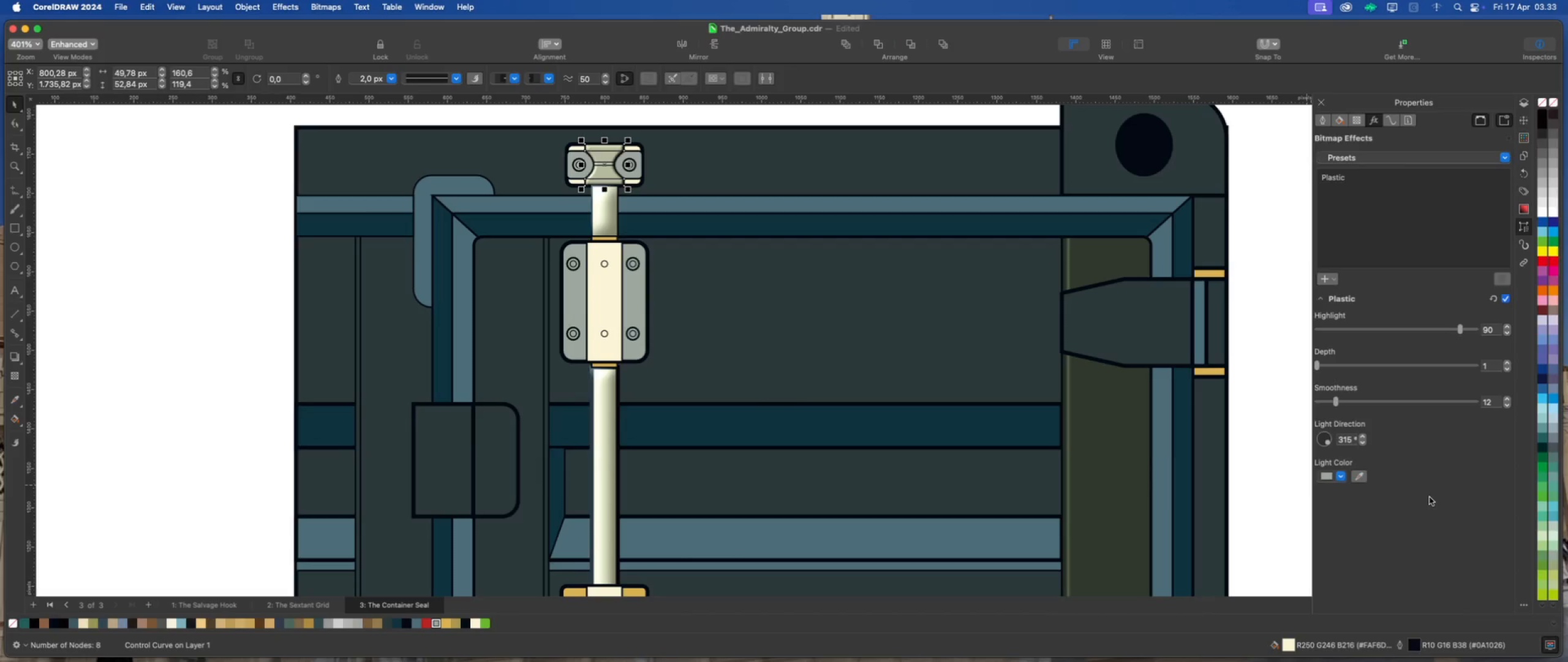 
left_click_drag(start_coordinate=[1337, 402], to_coordinate=[1395, 411])
 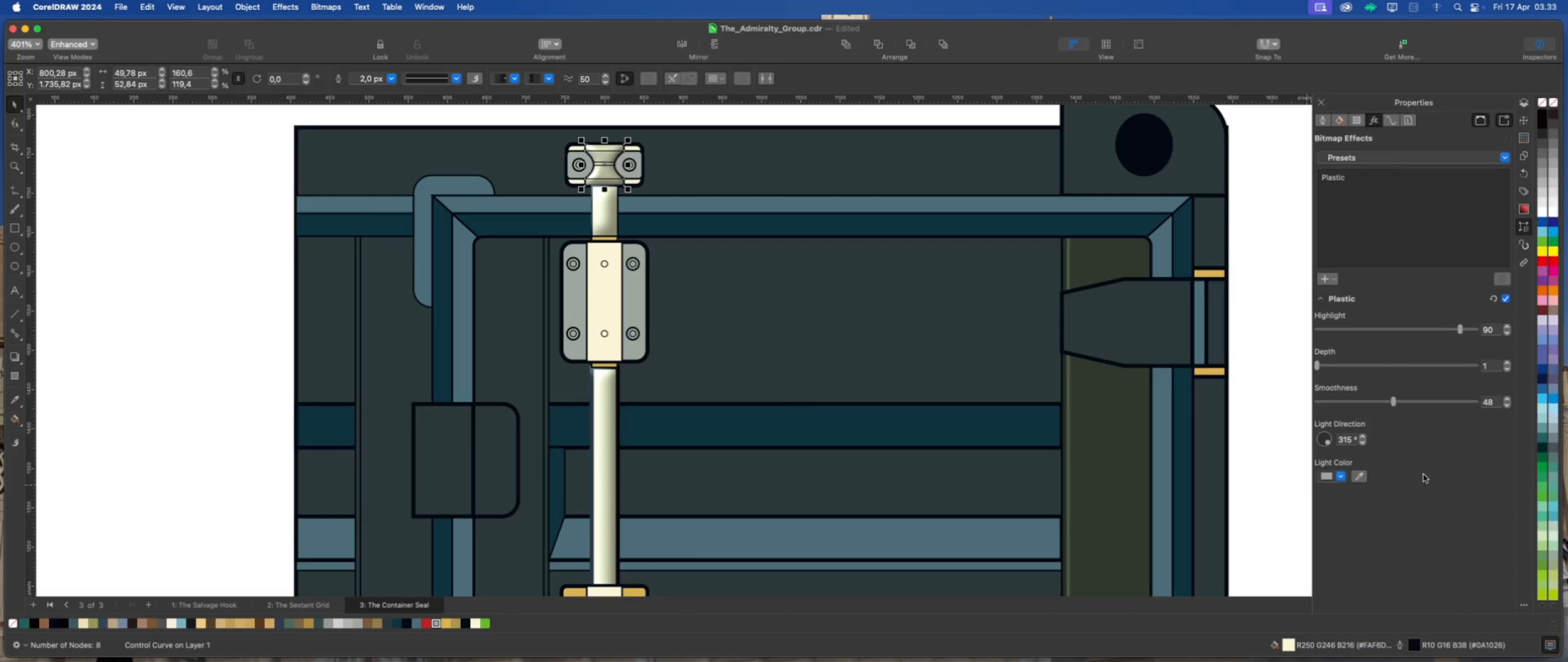 
left_click([1424, 474])
 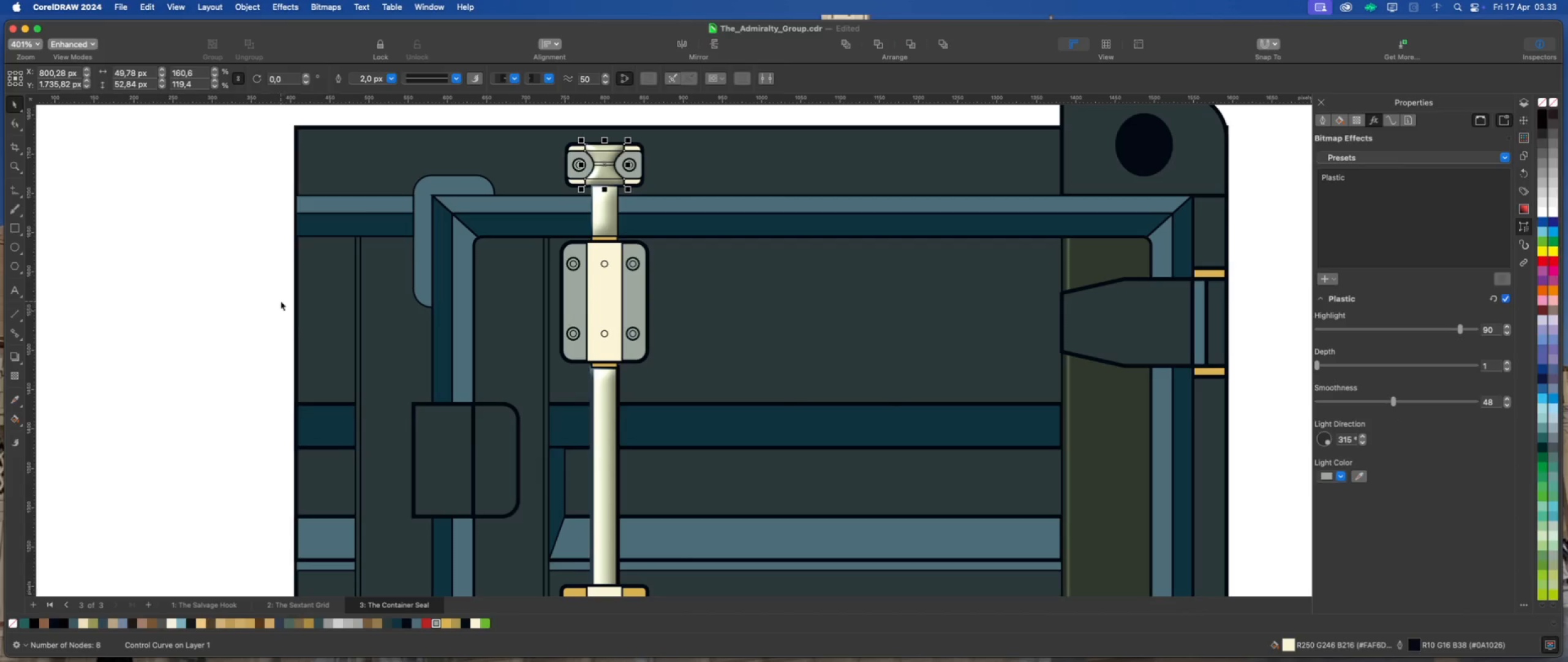 
left_click([247, 286])
 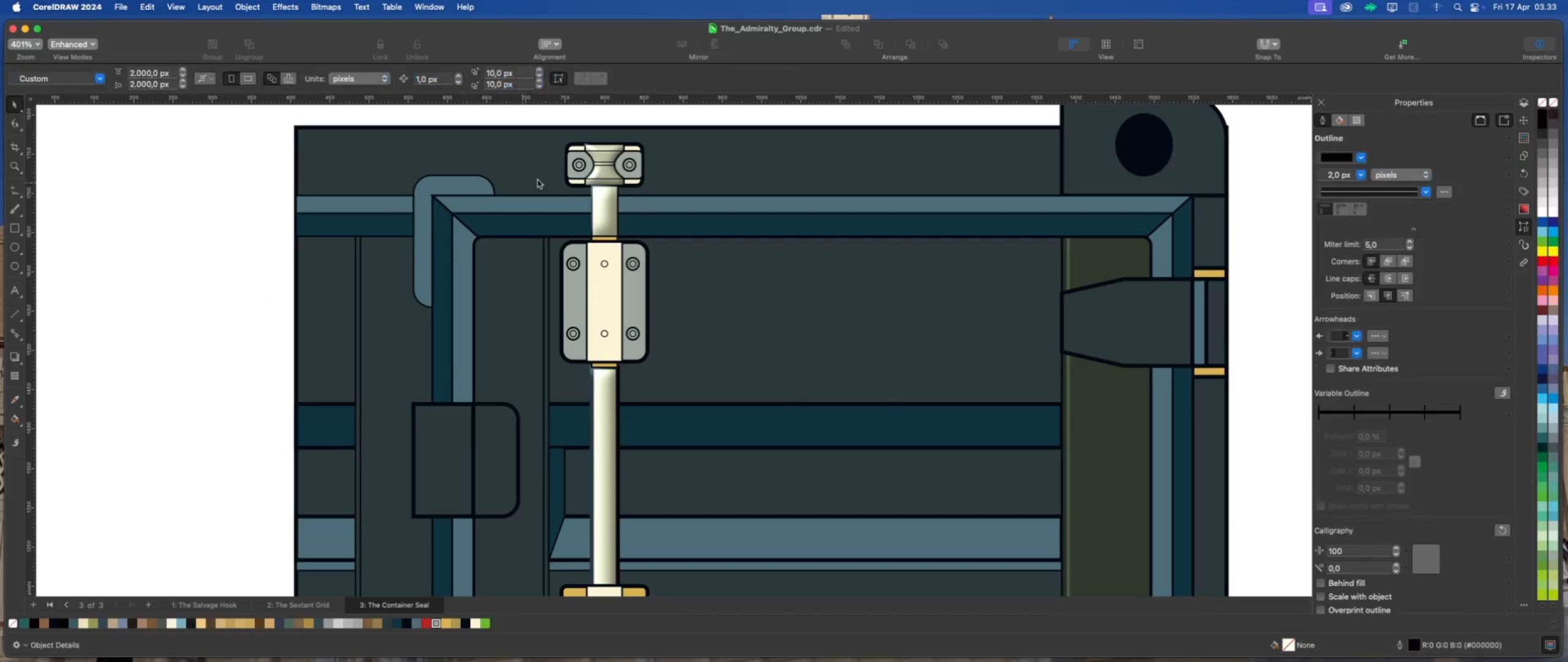 
scroll: coordinate [592, 152], scroll_direction: down, amount: 12.0
 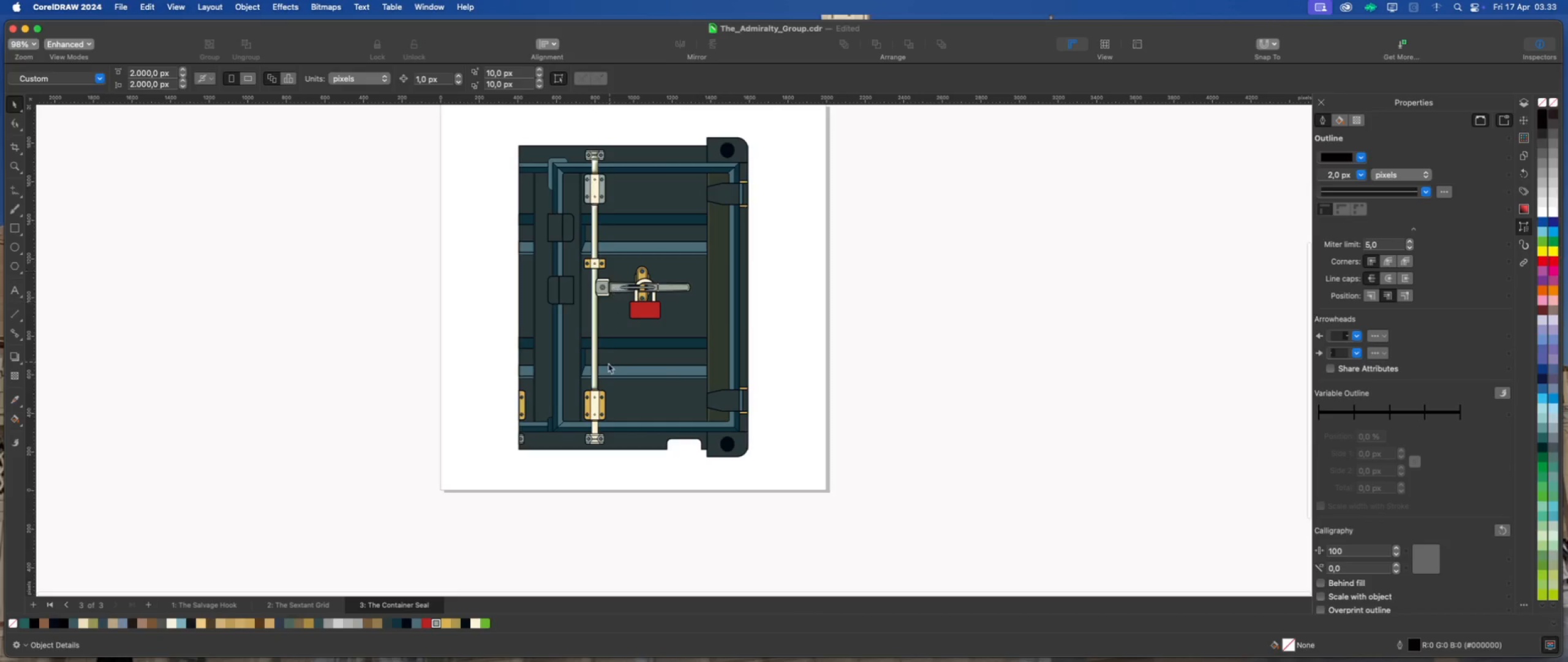 
scroll: coordinate [604, 384], scroll_direction: up, amount: 3.0
 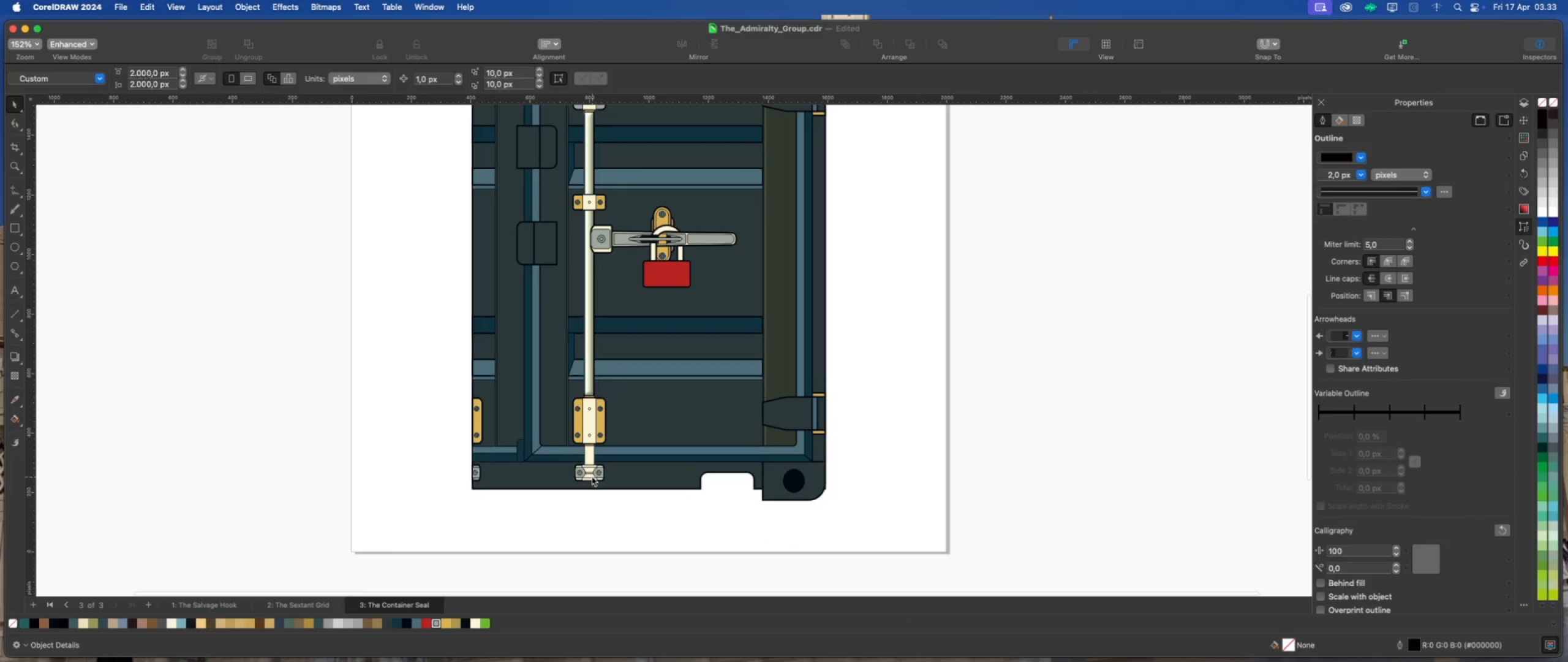 
left_click([591, 476])
 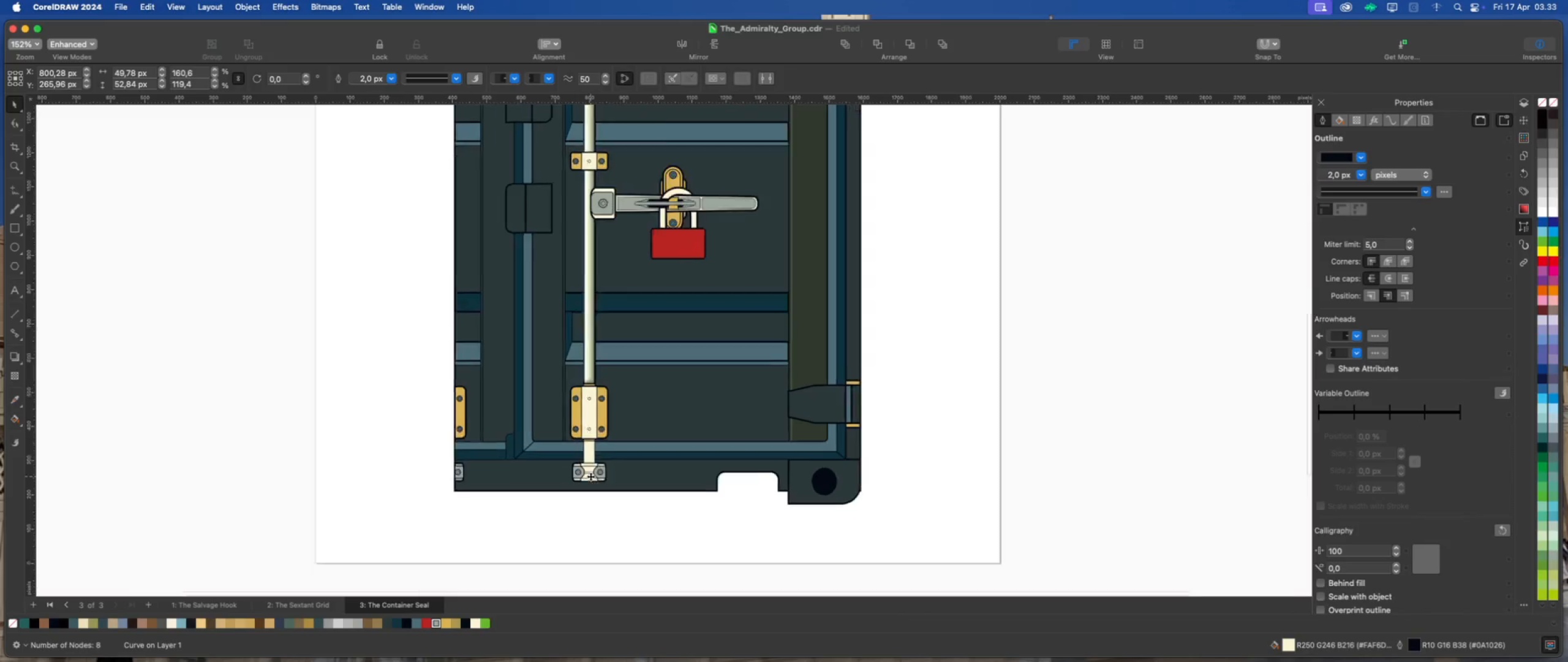 
scroll: coordinate [608, 483], scroll_direction: up, amount: 9.0
 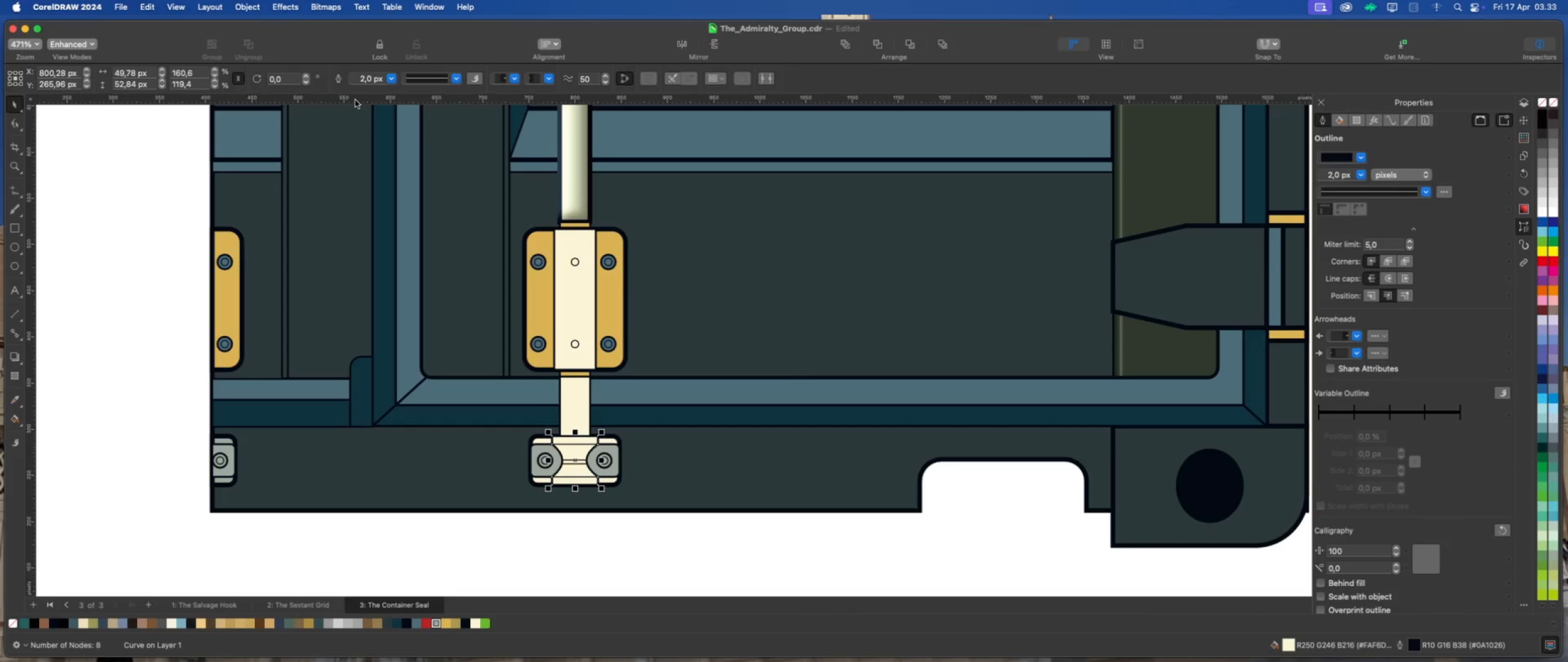 
left_click([292, 3])
 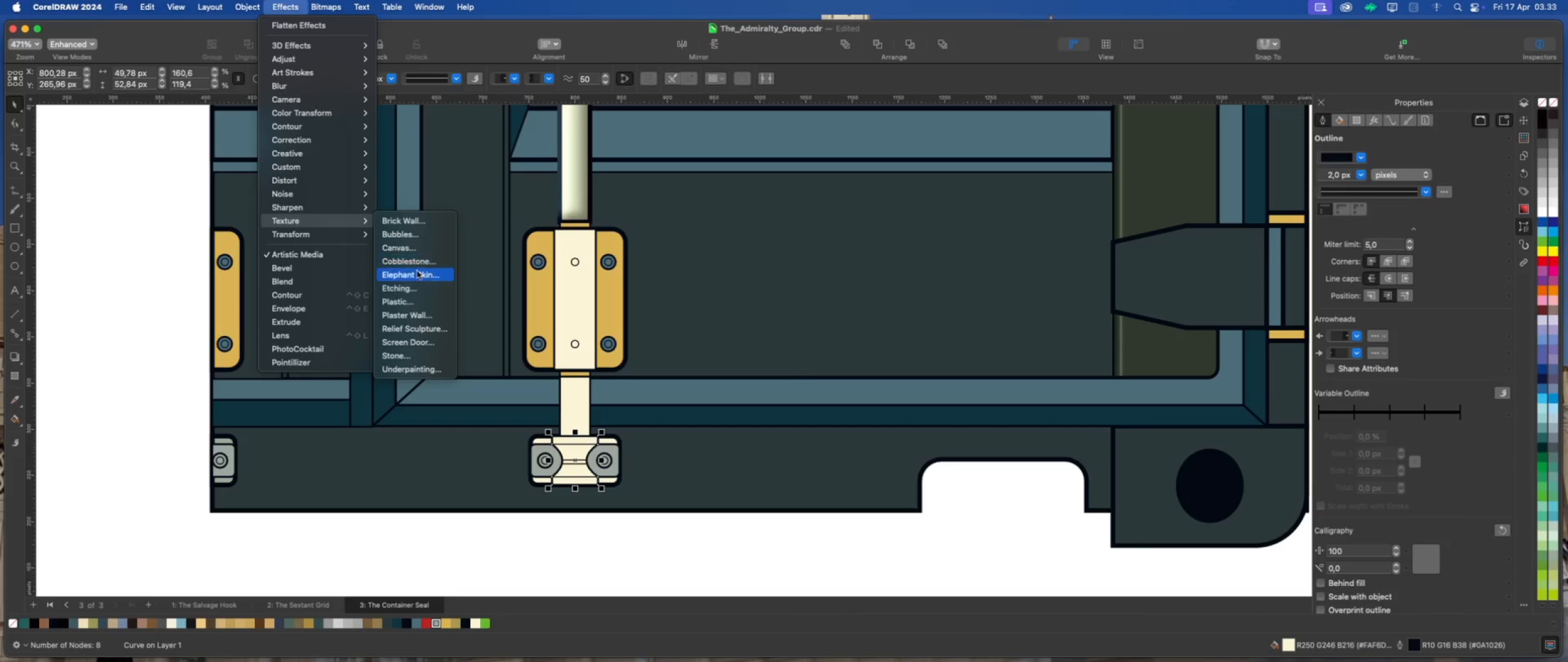 
left_click([420, 298])
 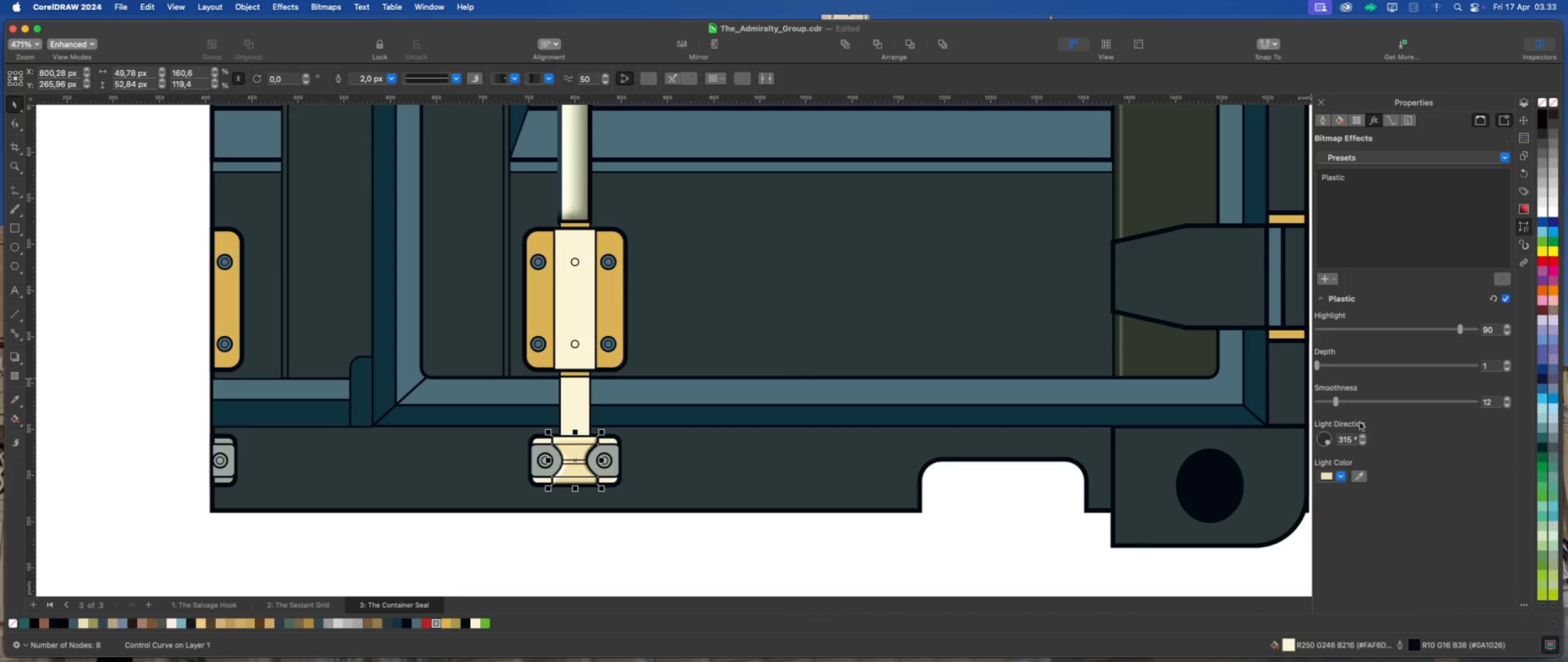 
left_click([1363, 479])
 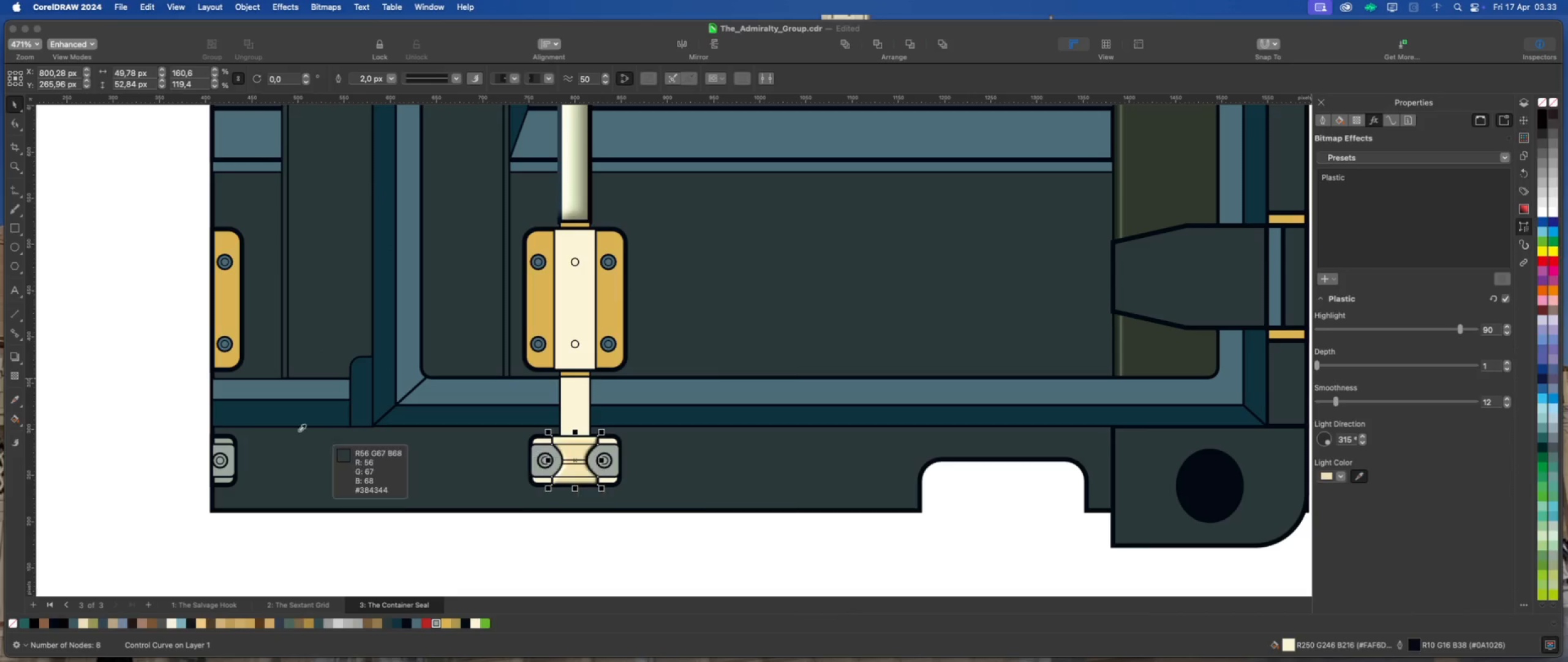 
left_click([228, 448])
 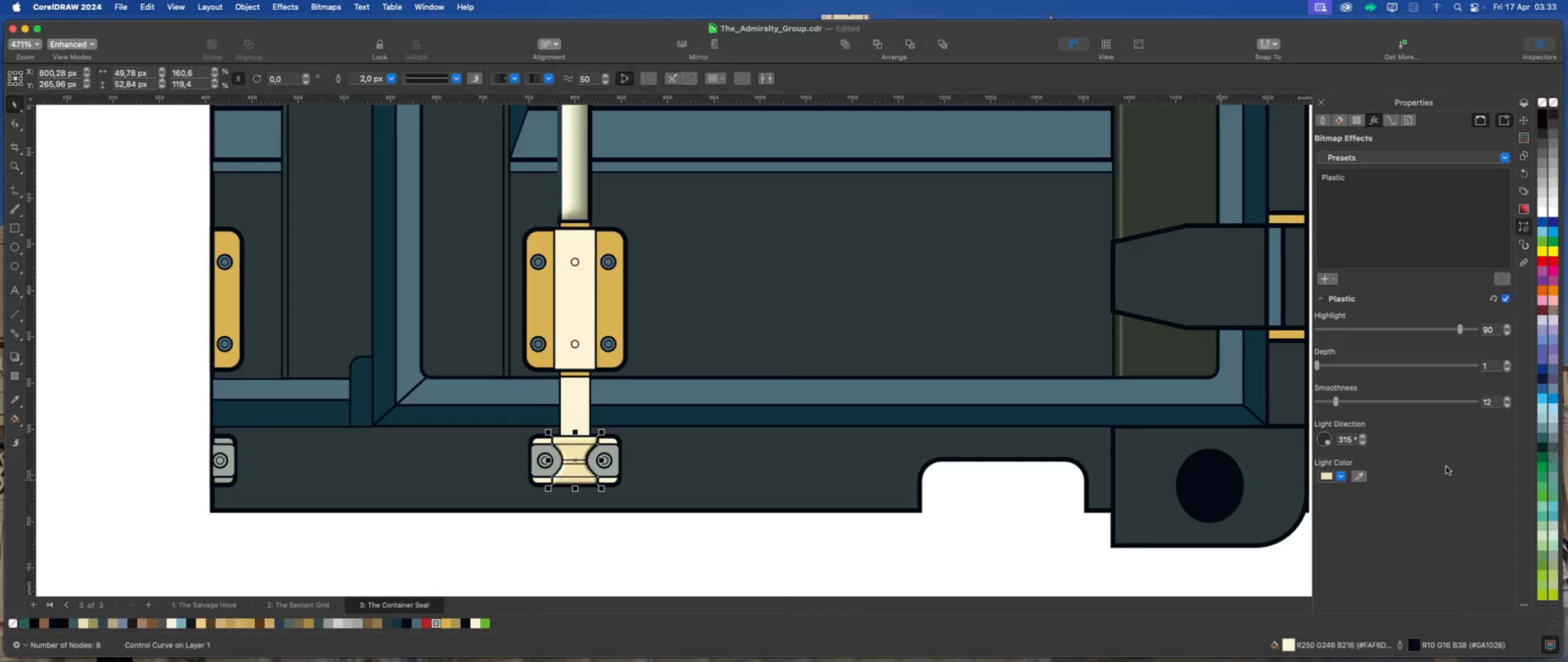 
left_click([1446, 466])
 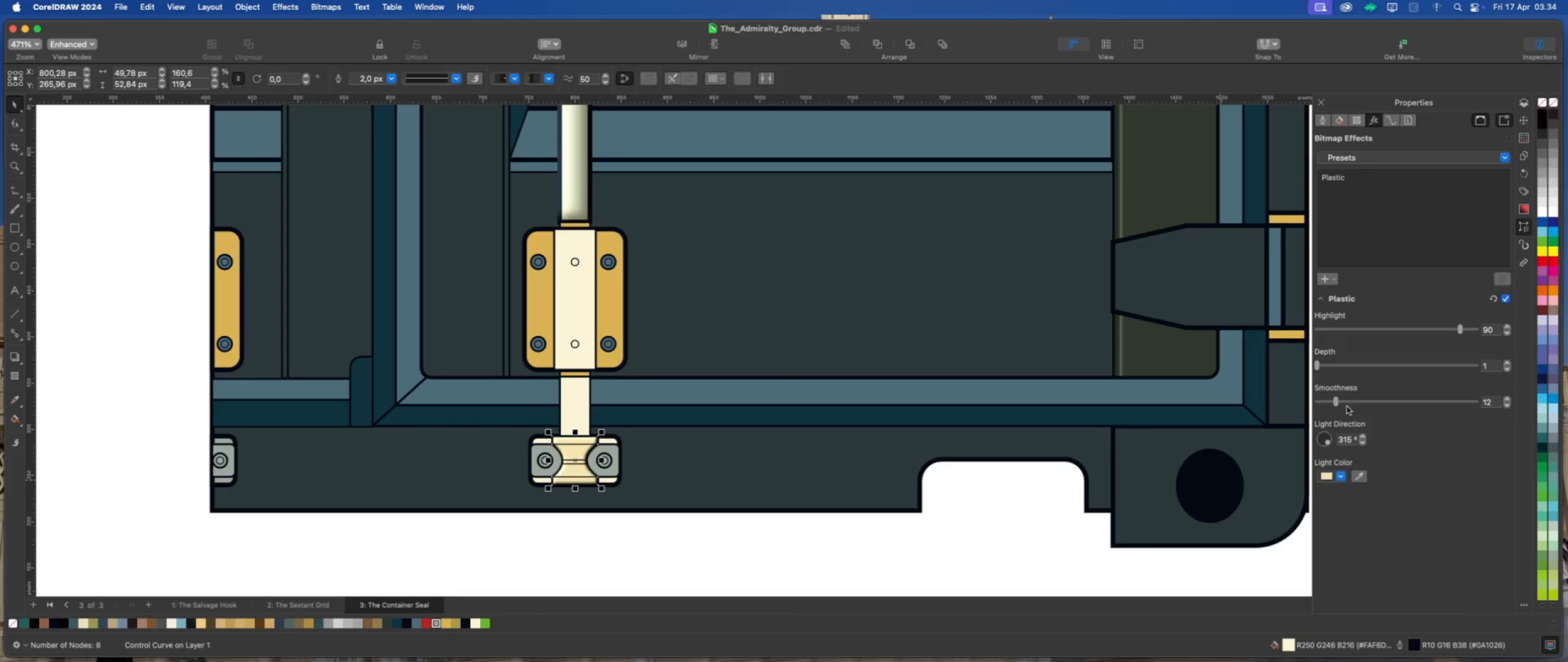 
left_click_drag(start_coordinate=[1335, 400], to_coordinate=[1412, 408])
 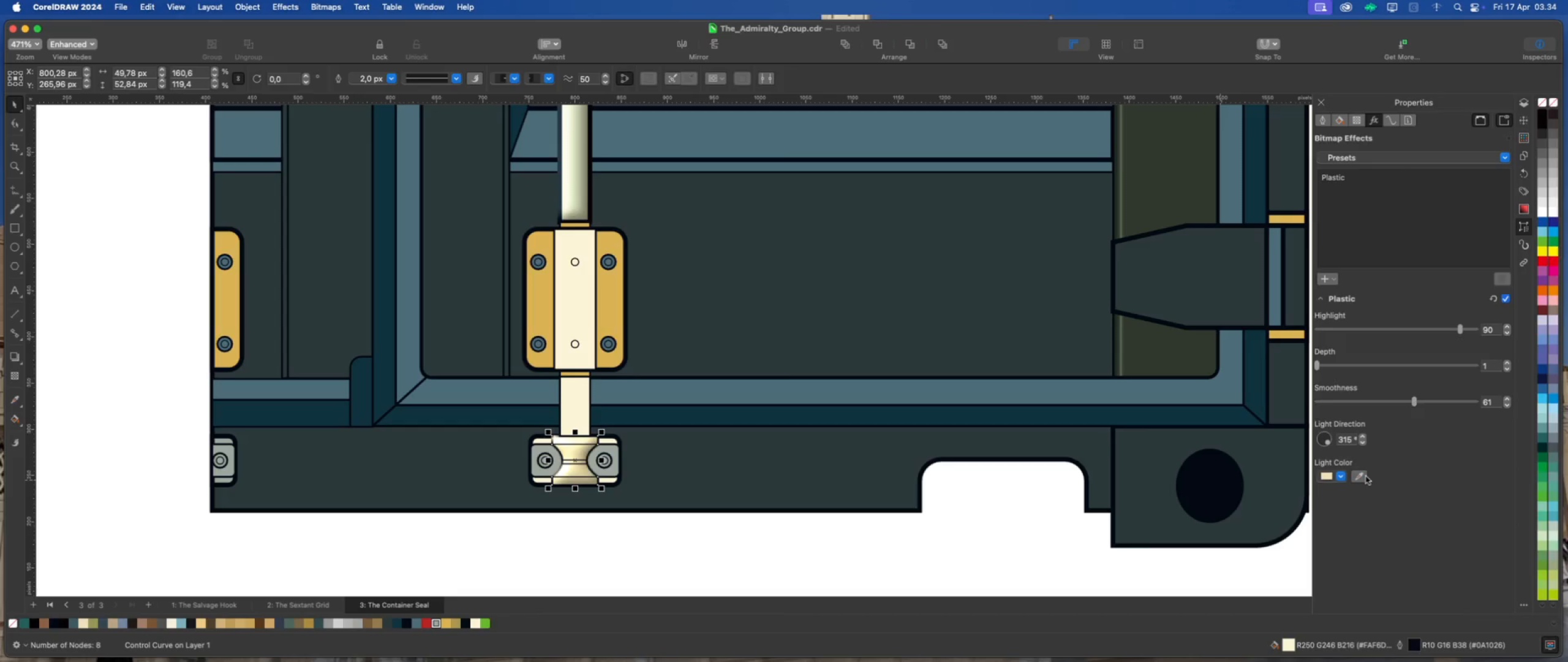 
left_click([1363, 476])
 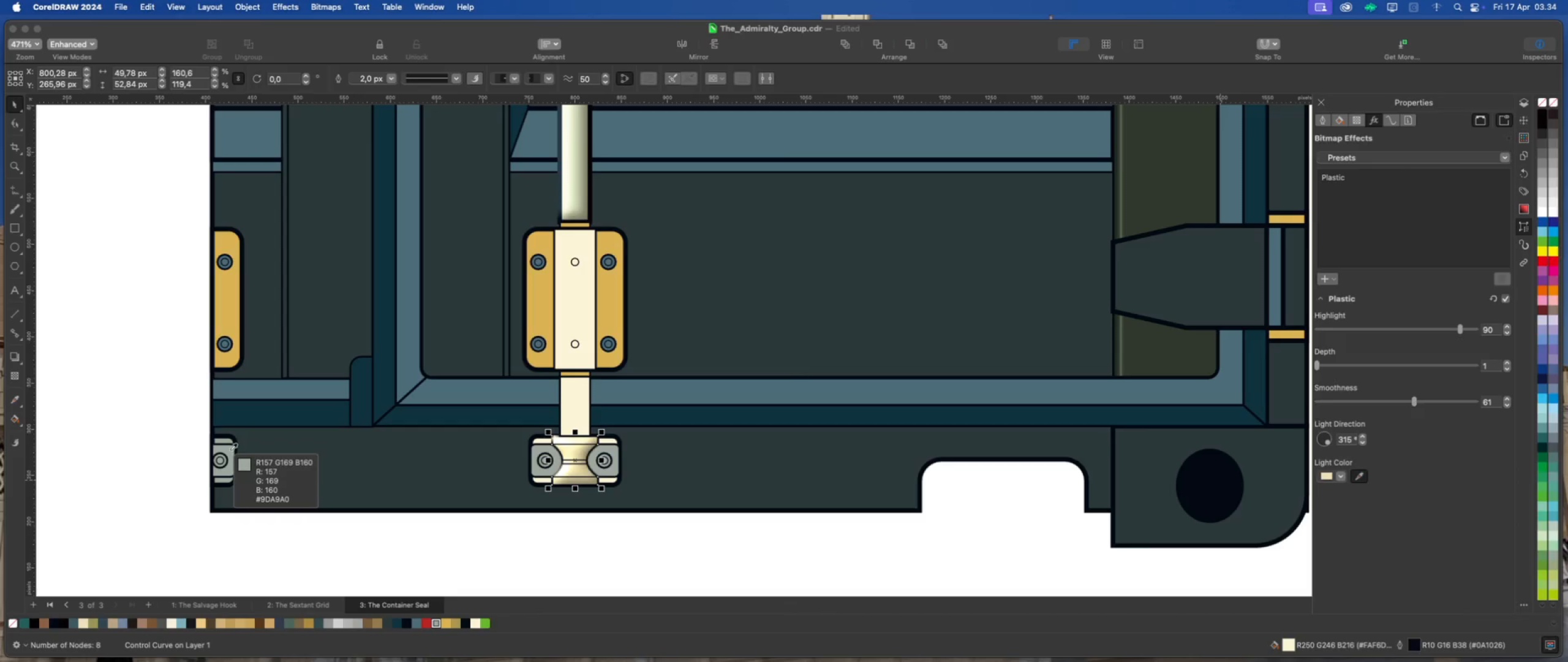 
left_click([227, 451])
 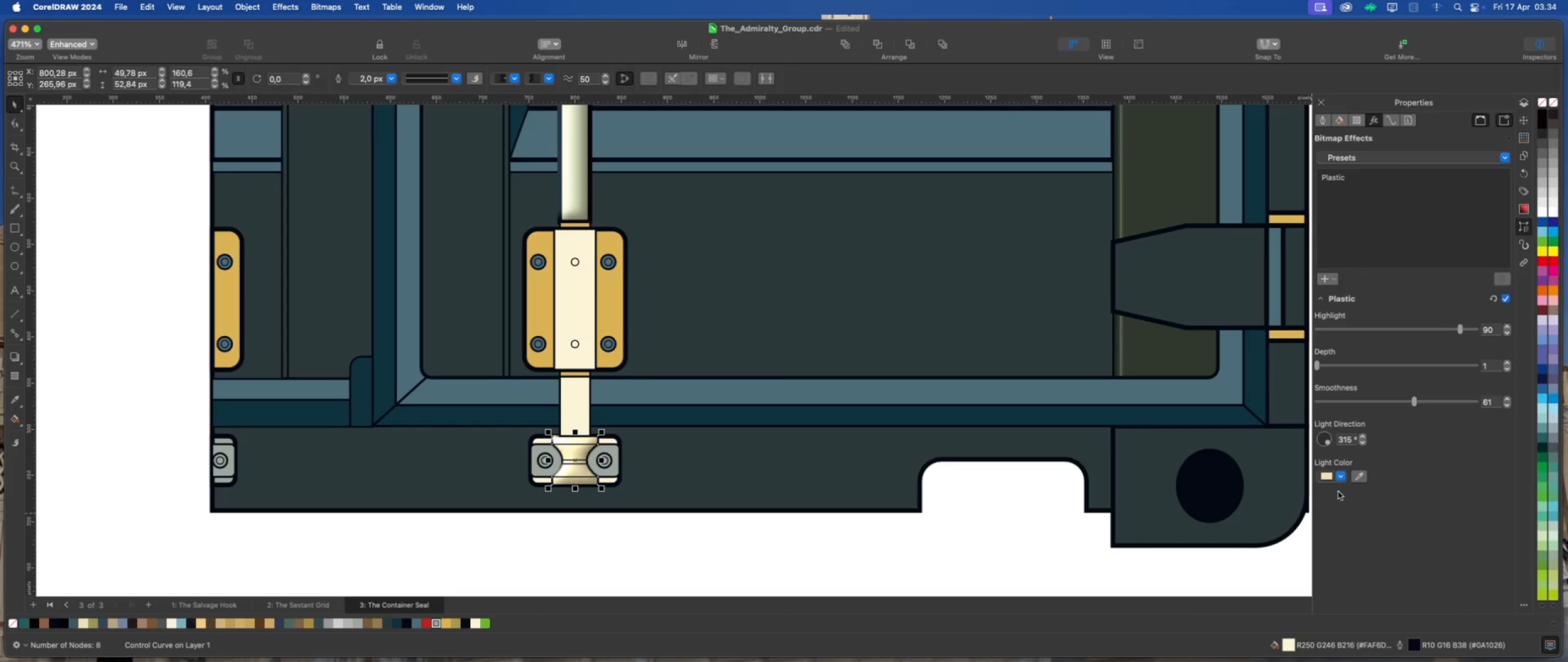 
double_click([1339, 479])
 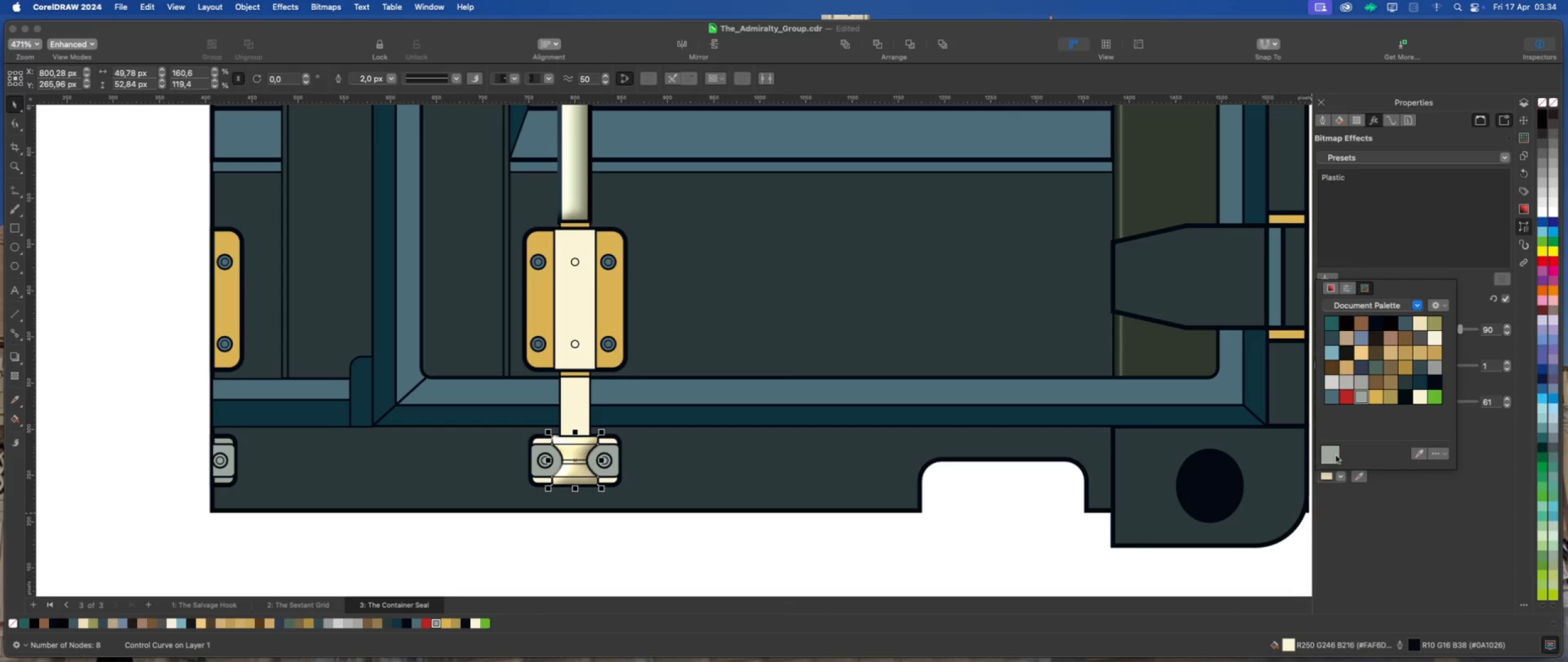 
double_click([1333, 454])
 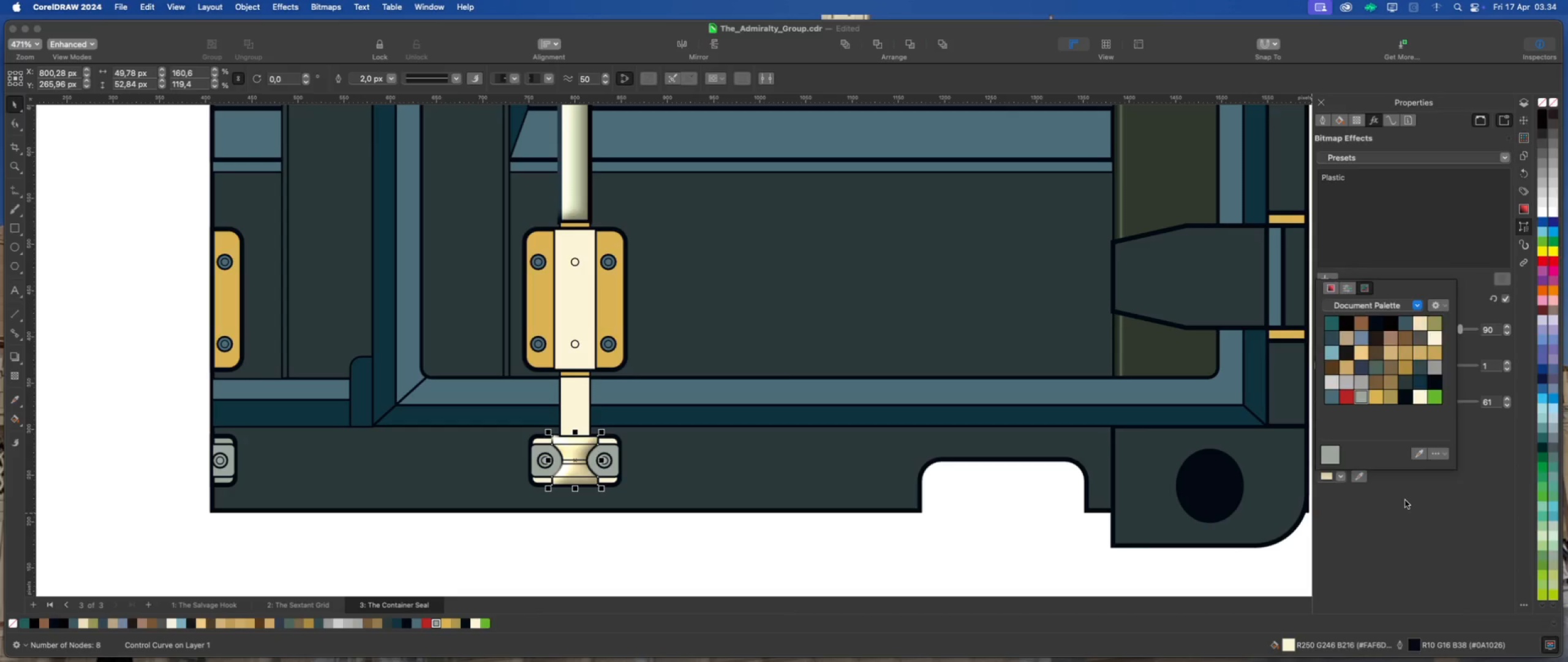 
triple_click([1406, 500])
 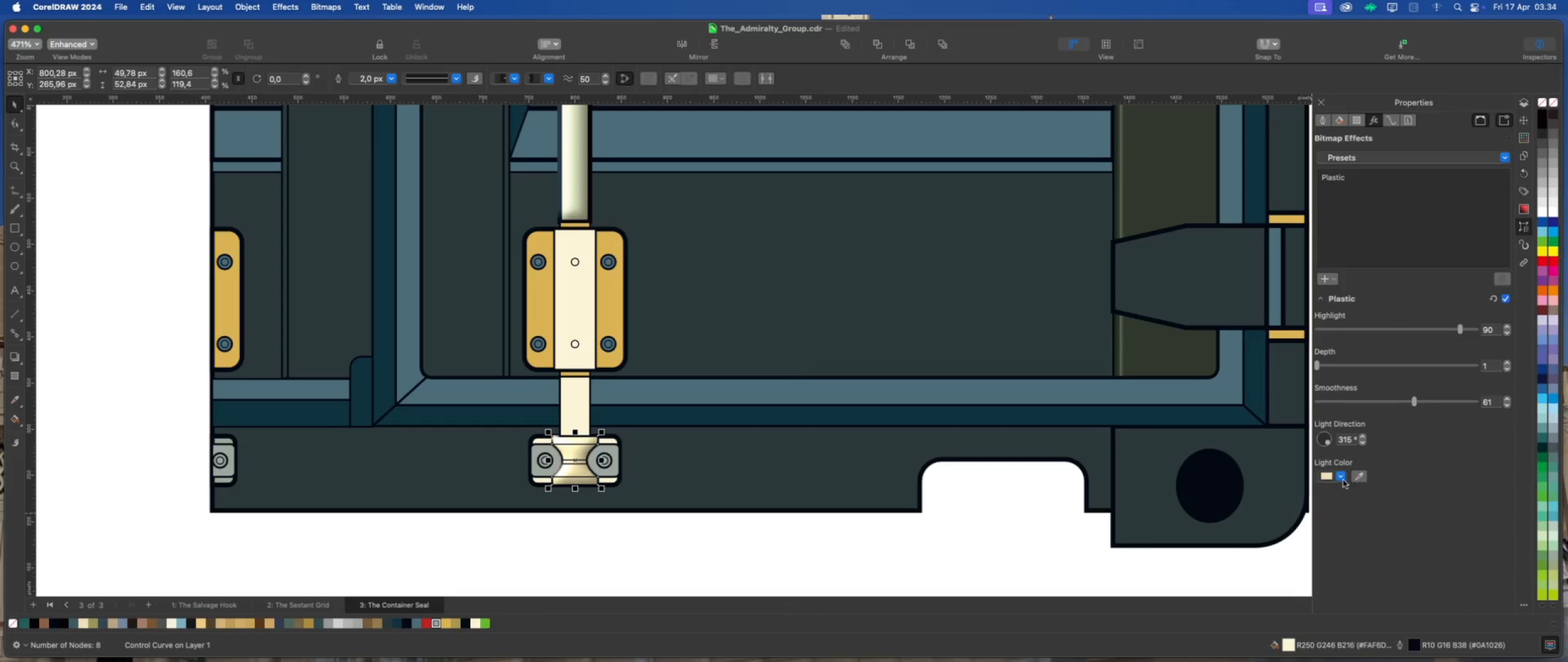 
left_click([1342, 480])
 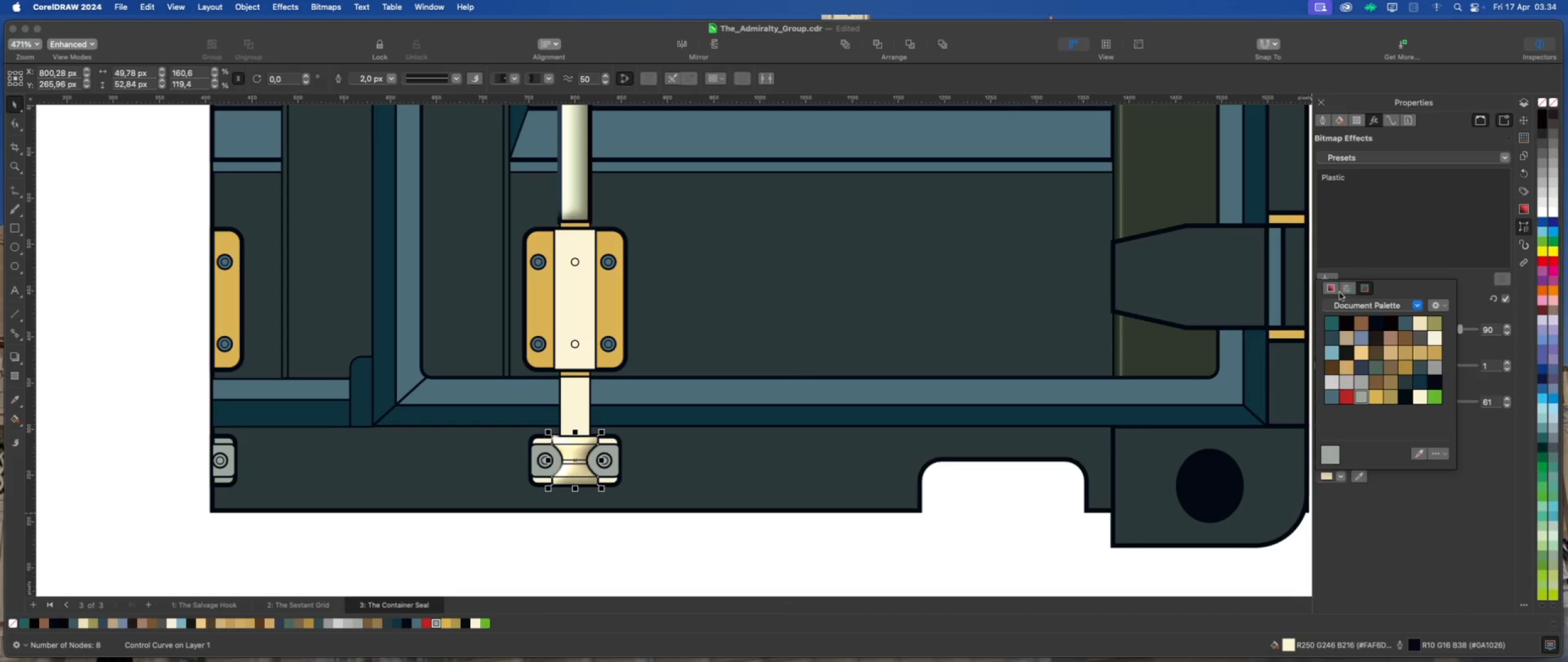 
left_click([1331, 286])
 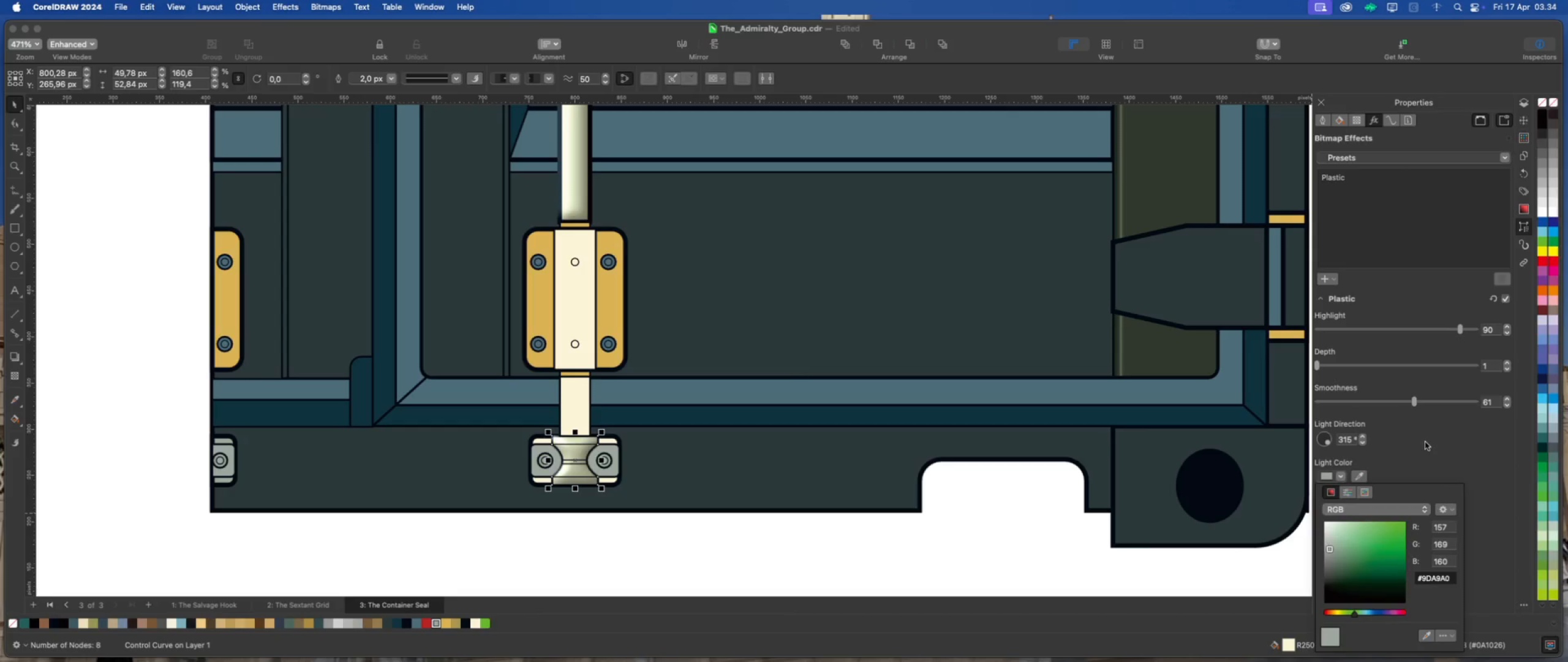 
left_click([1427, 438])
 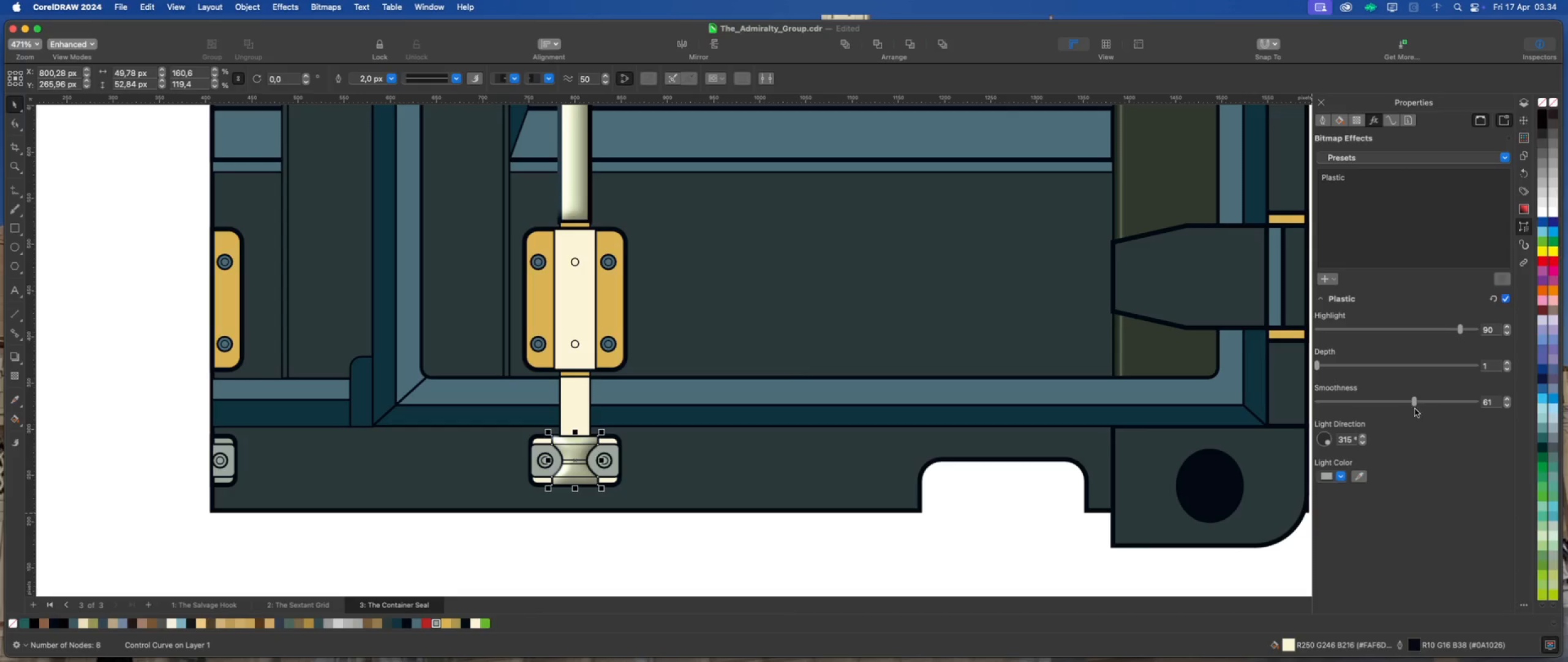 
left_click_drag(start_coordinate=[1413, 399], to_coordinate=[1436, 401])
 